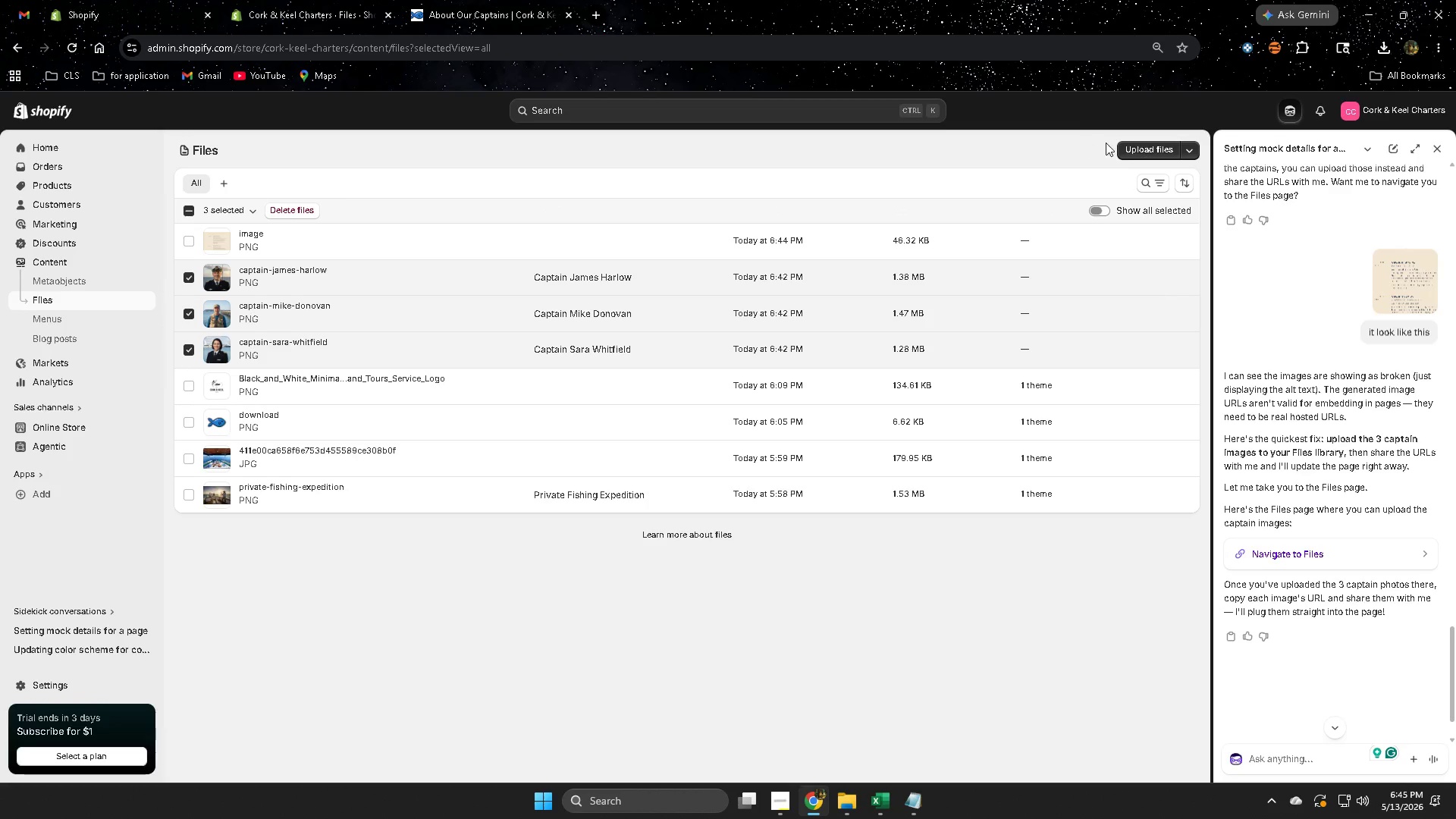 
left_click([1140, 148])
 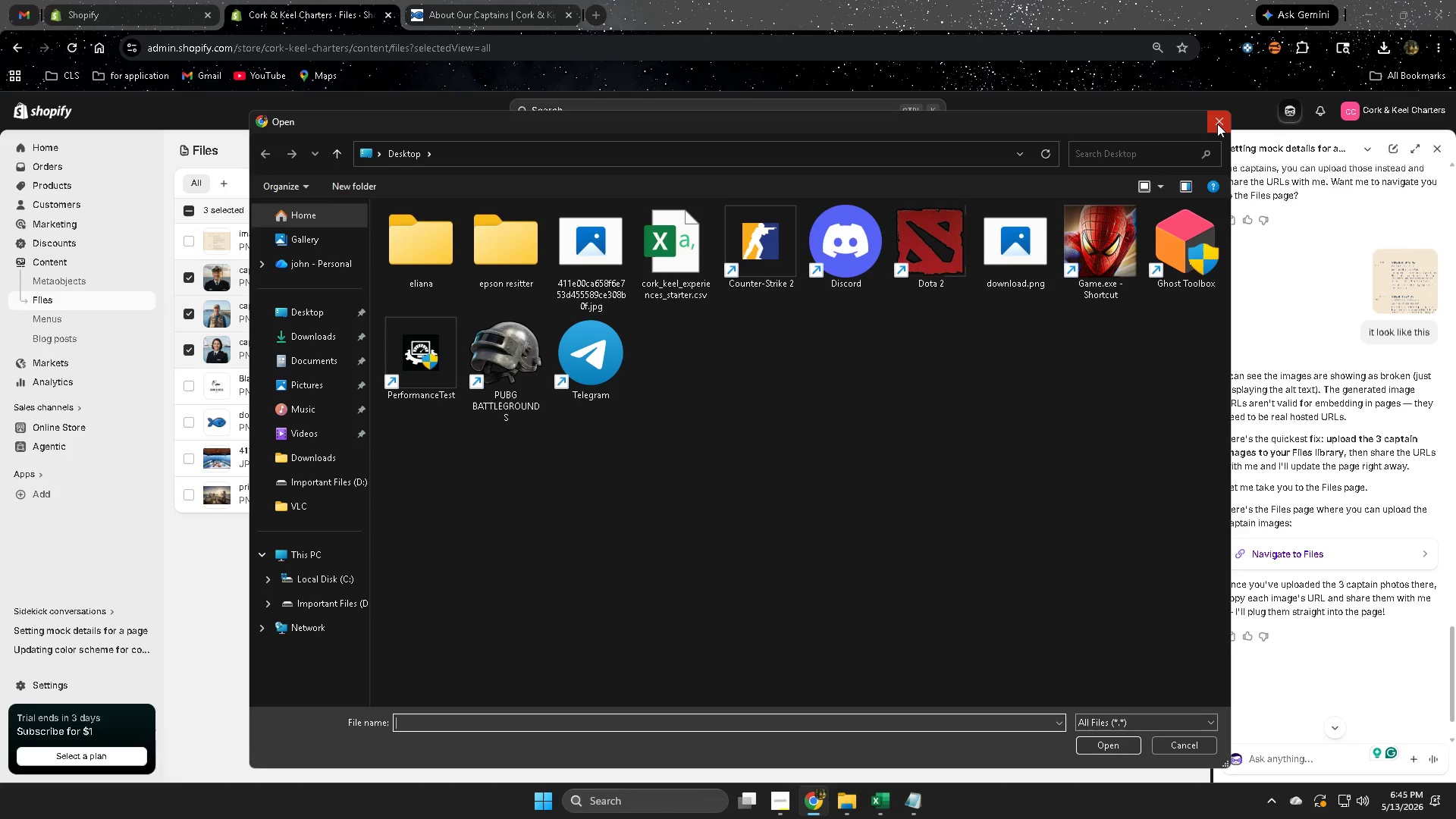 
left_click([1217, 124])
 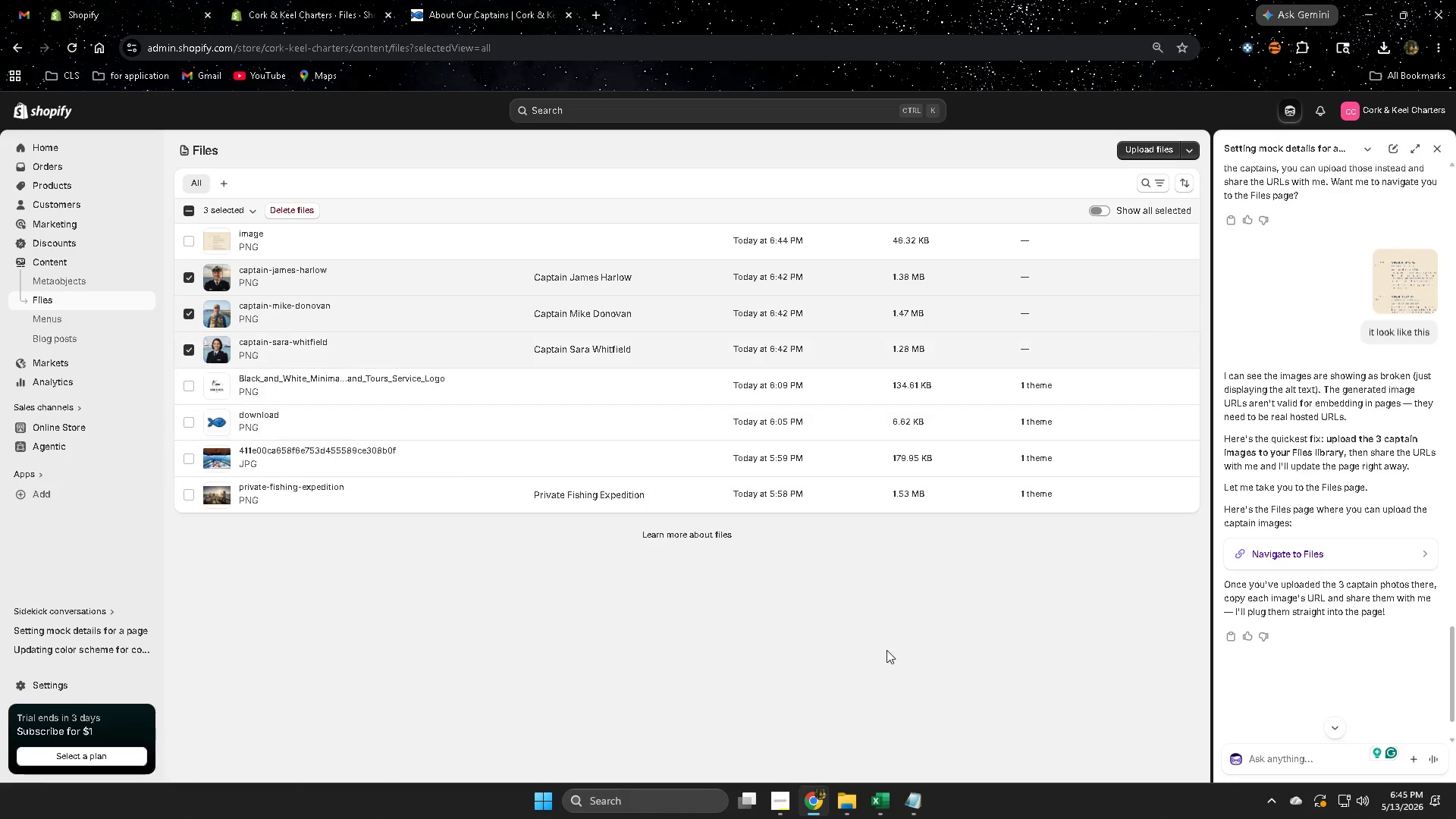 
left_click([854, 651])
 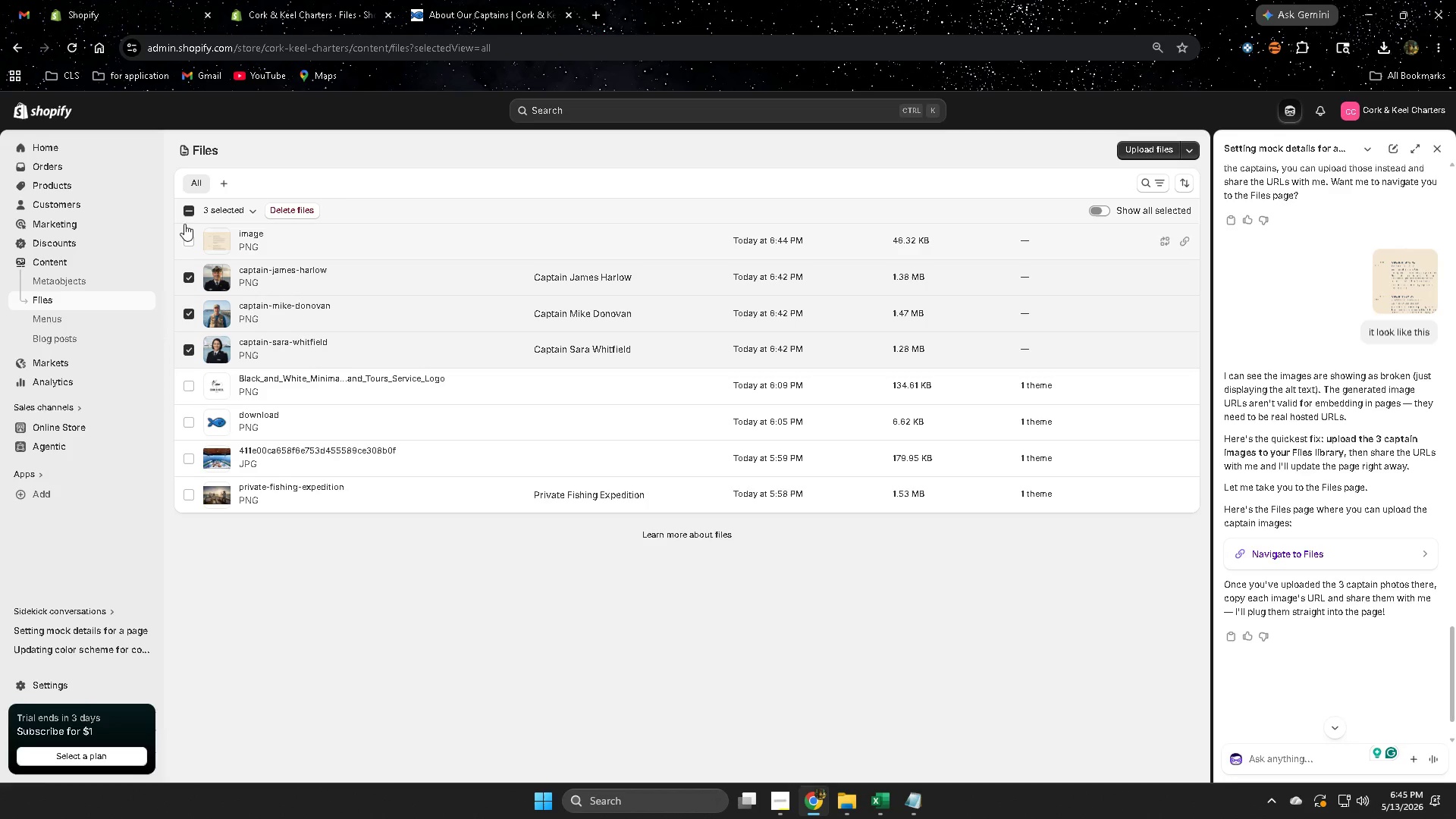 
left_click([189, 211])
 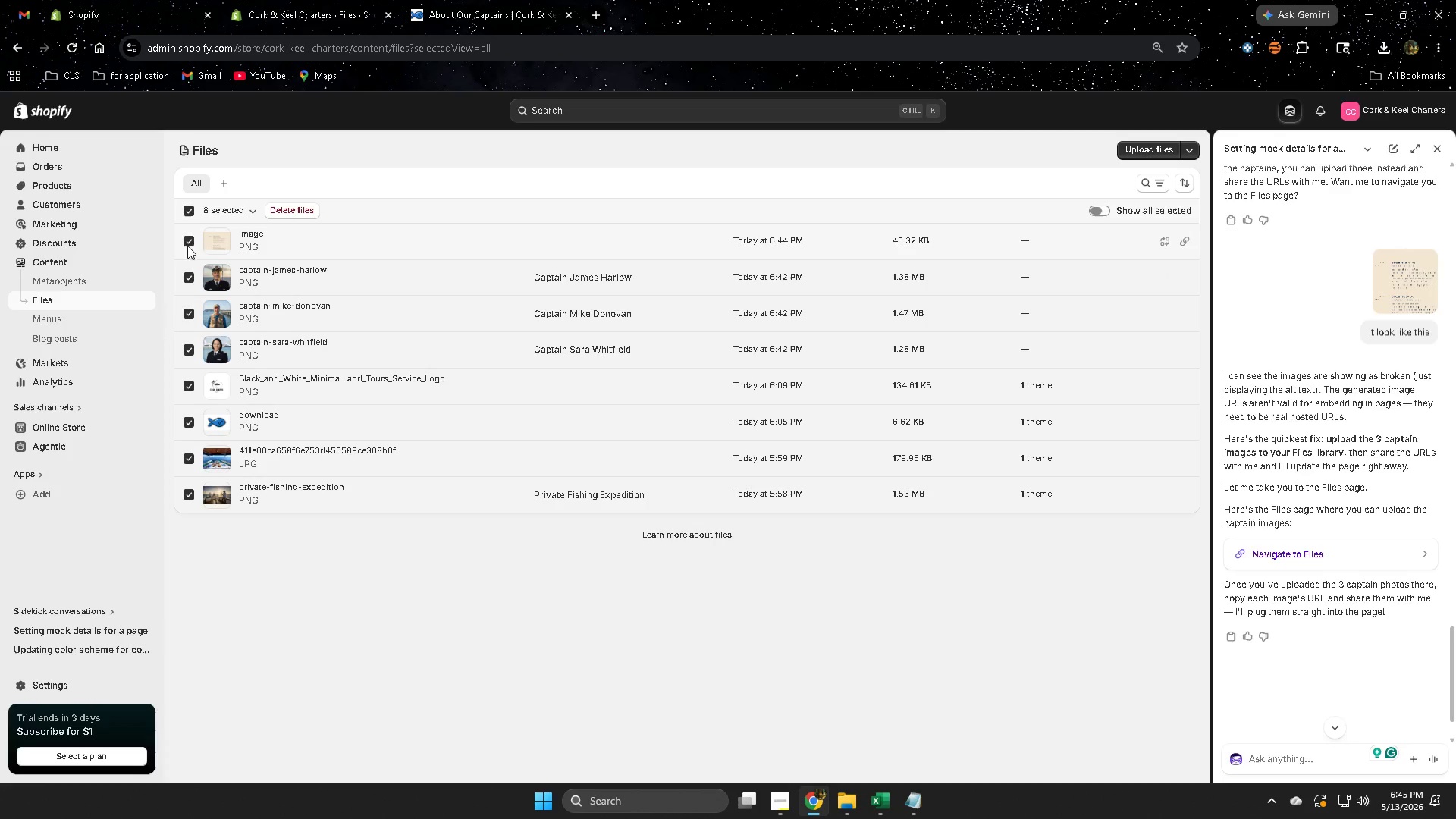 
left_click([190, 209])
 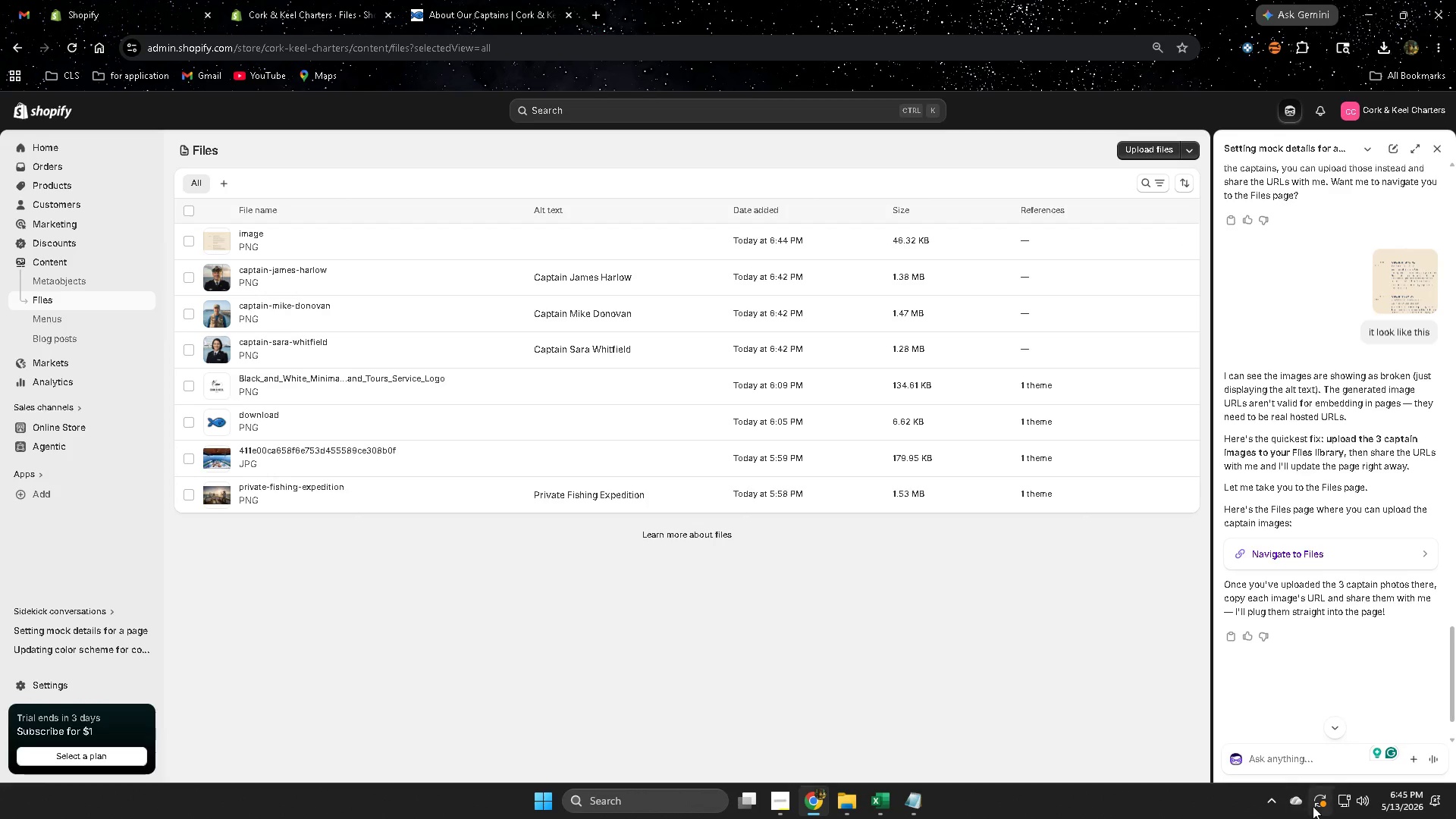 
left_click([1265, 801])
 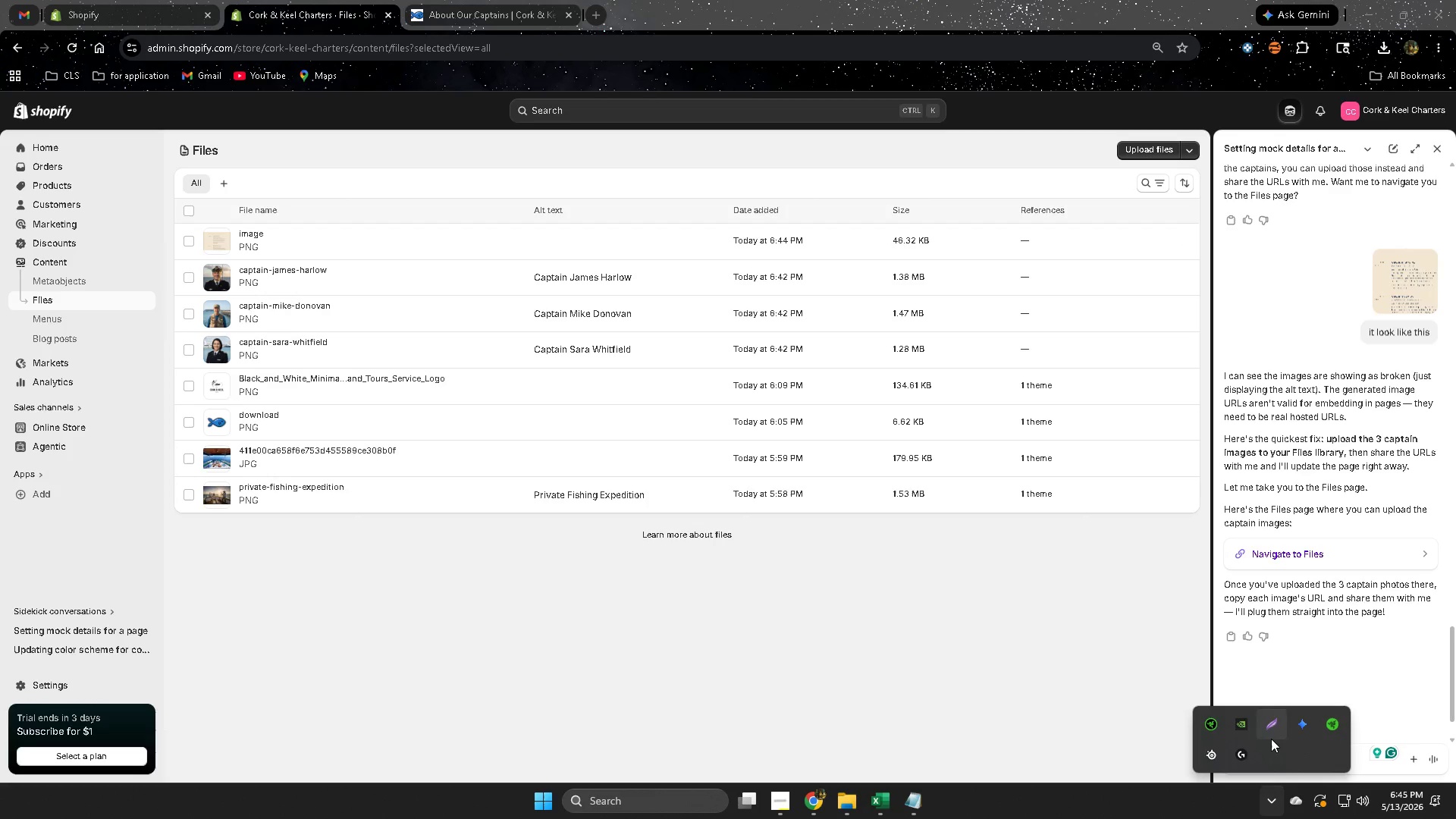 
left_click([1272, 717])
 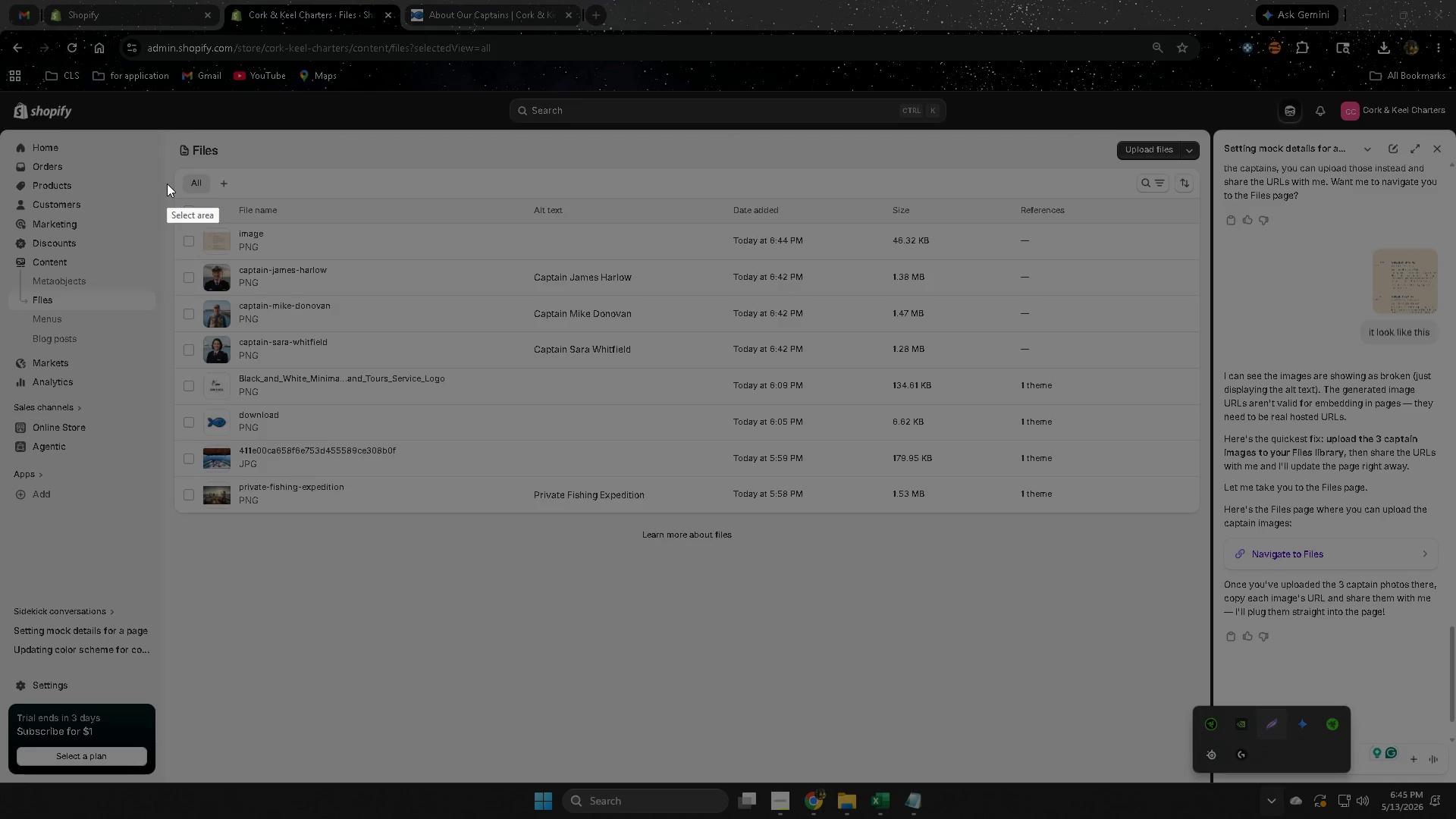 
left_click_drag(start_coordinate=[174, 157], to_coordinate=[1216, 370])
 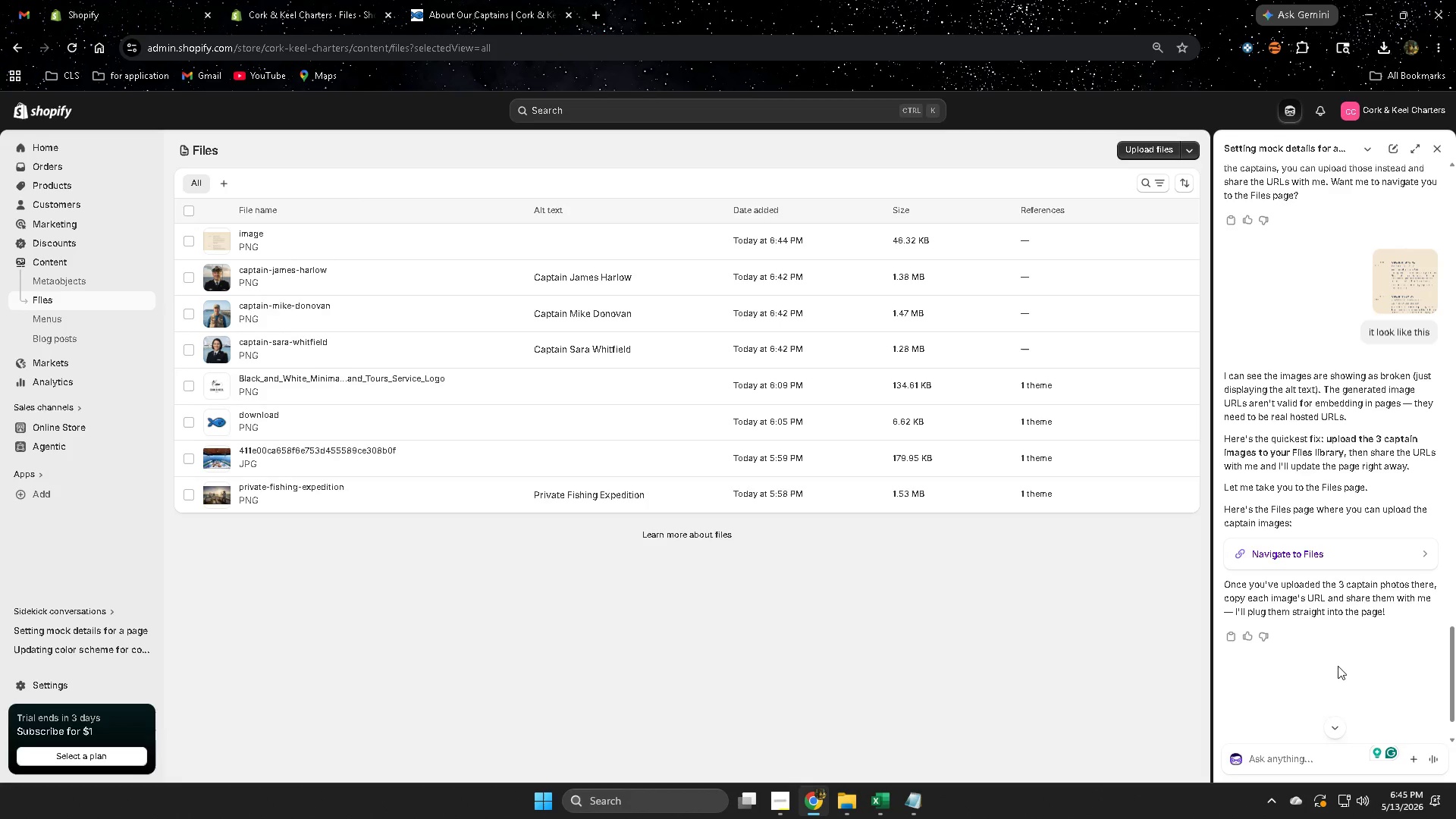 
key(Control+C)
 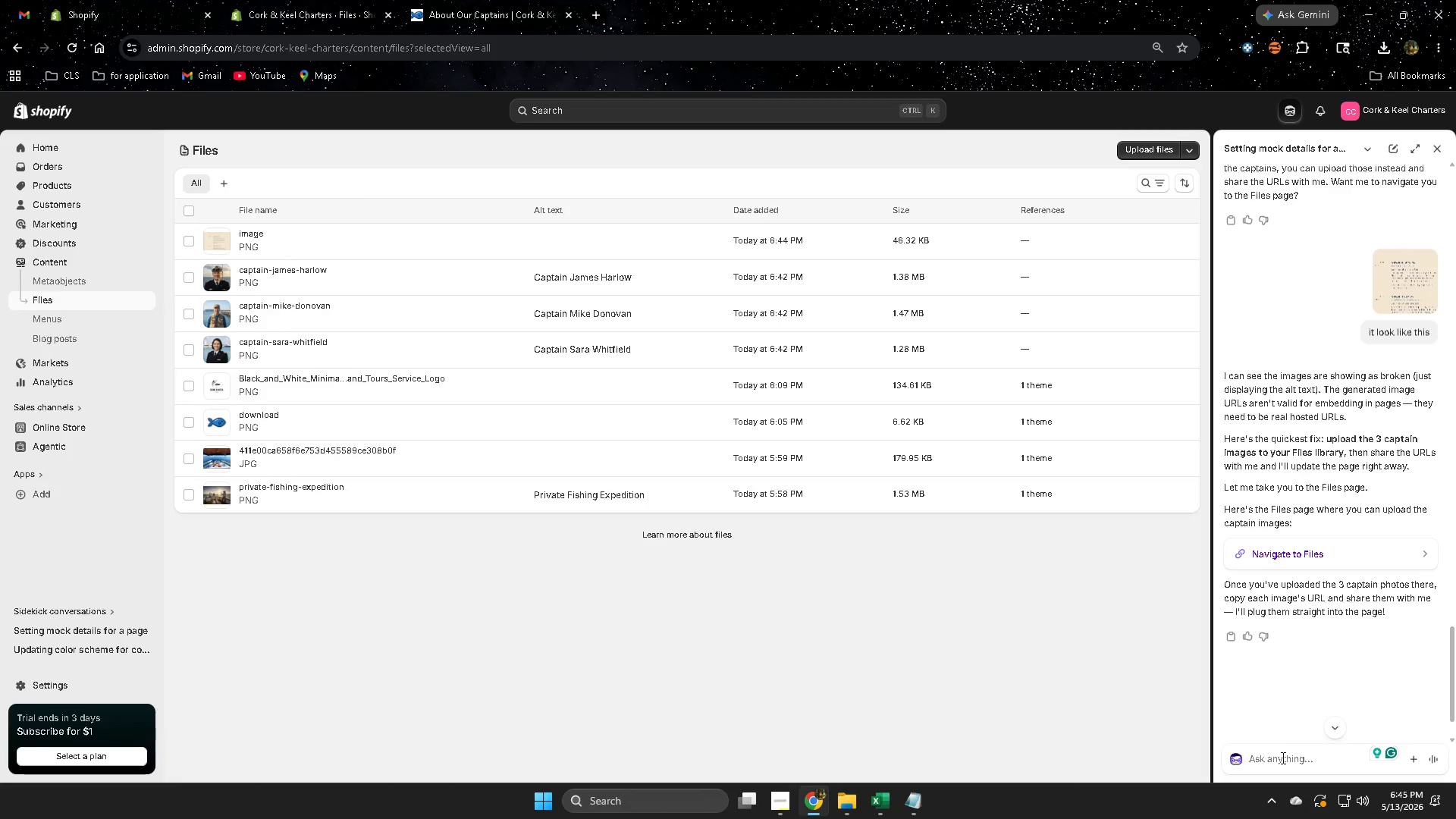 
key(Control+ControlLeft)
 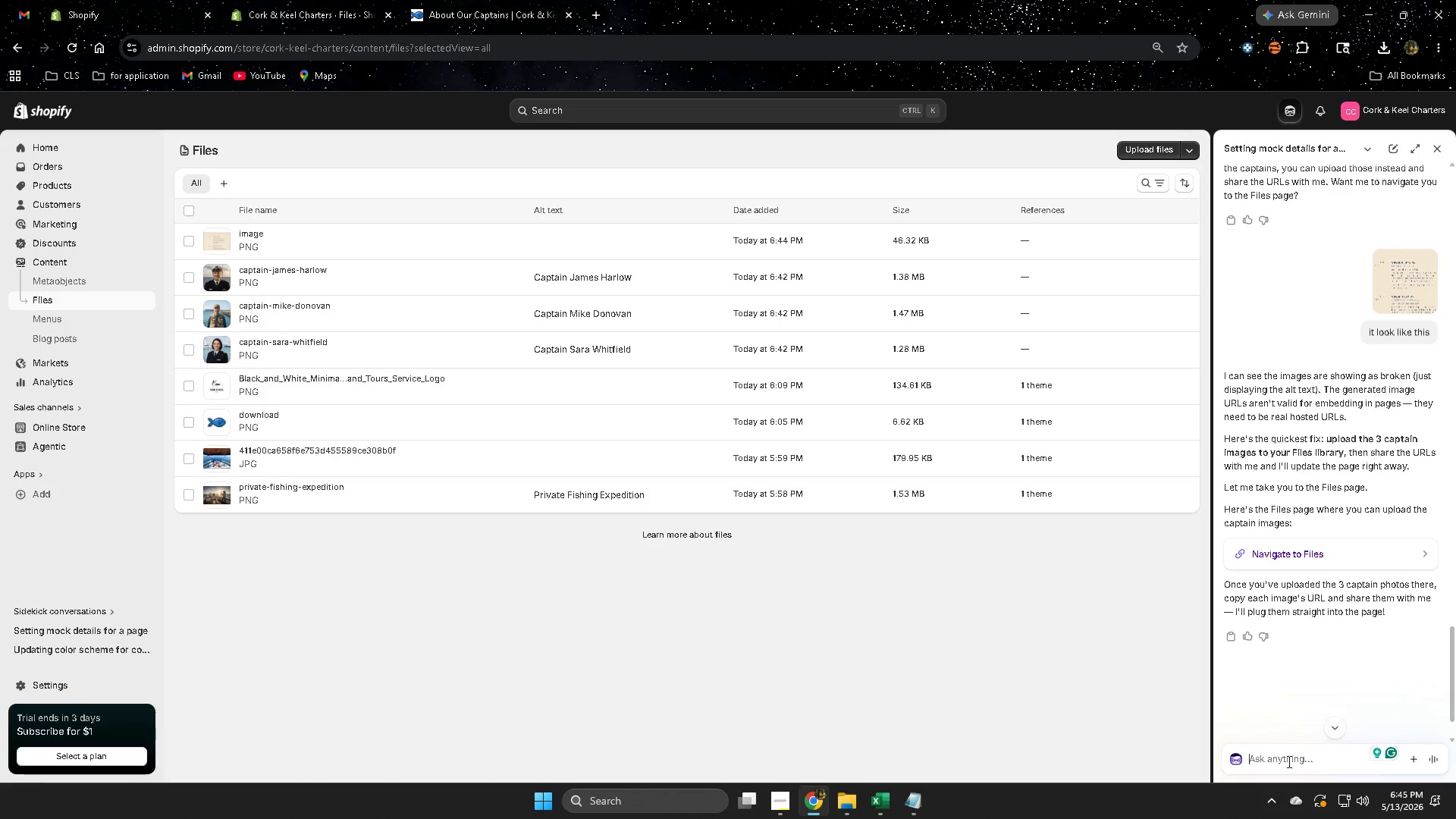 
key(Control+V)
 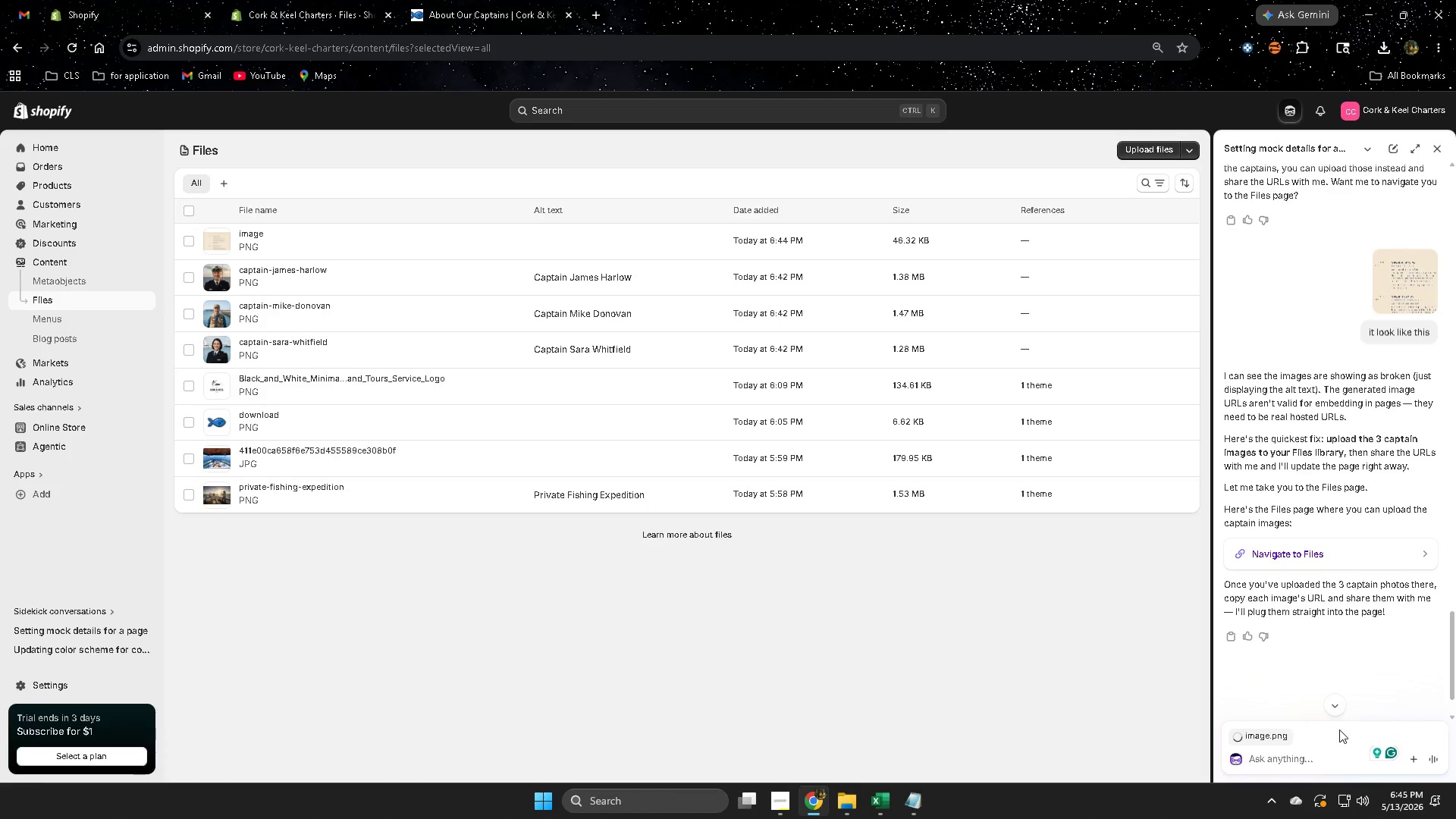 
type(this one)
 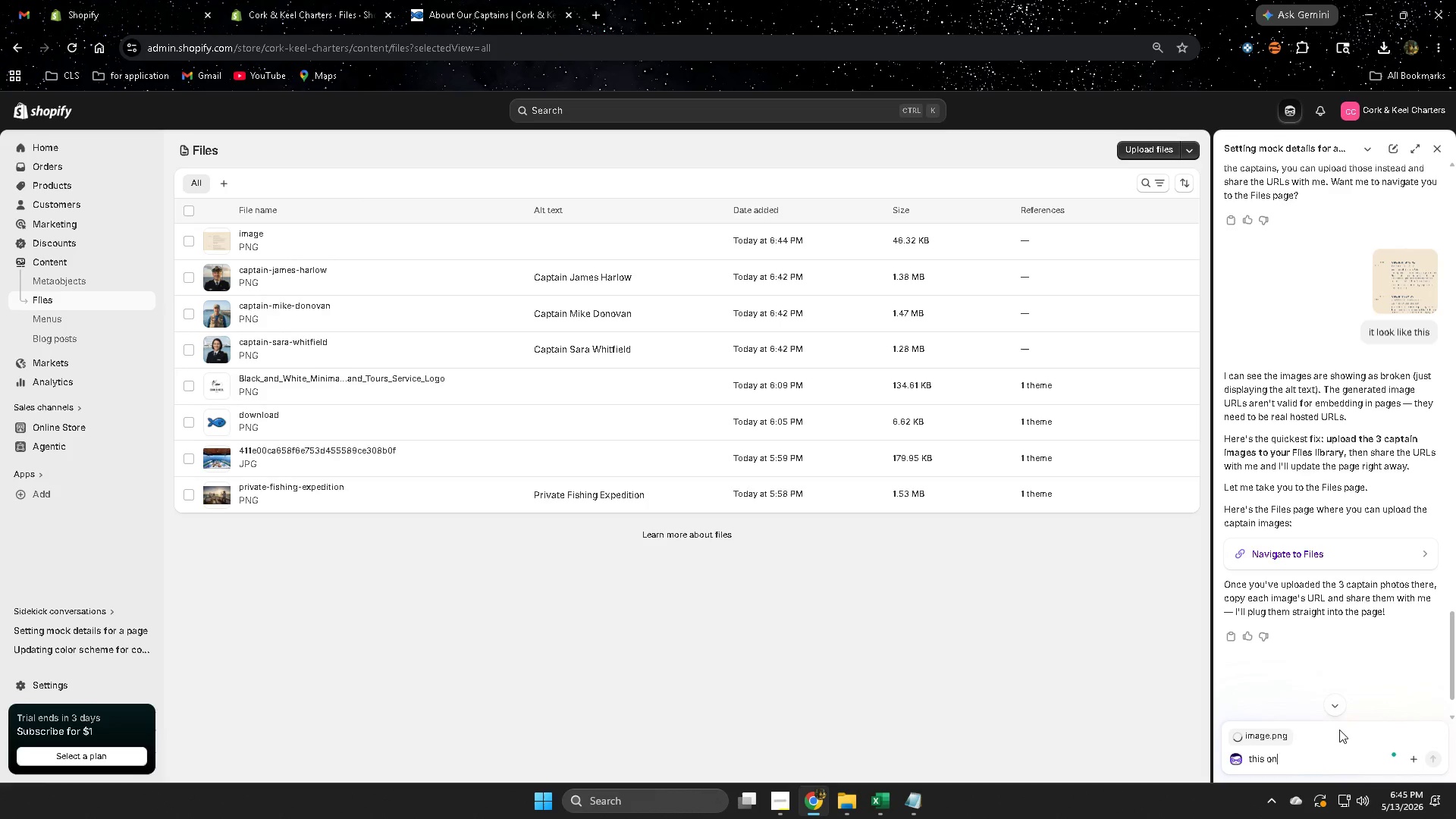 
key(Enter)
 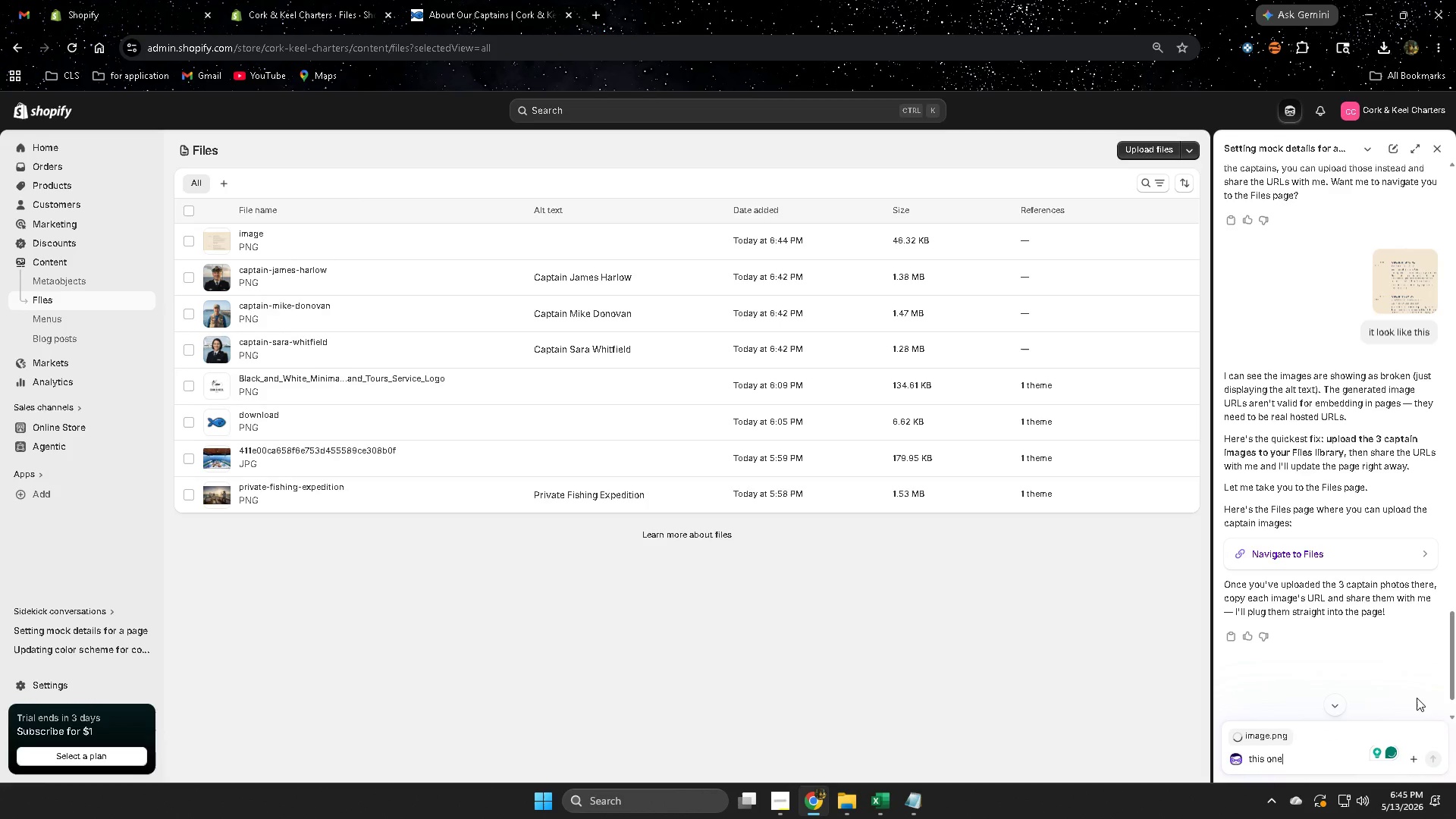 
scroll: coordinate [1412, 438], scroll_direction: up, amount: 6.0
 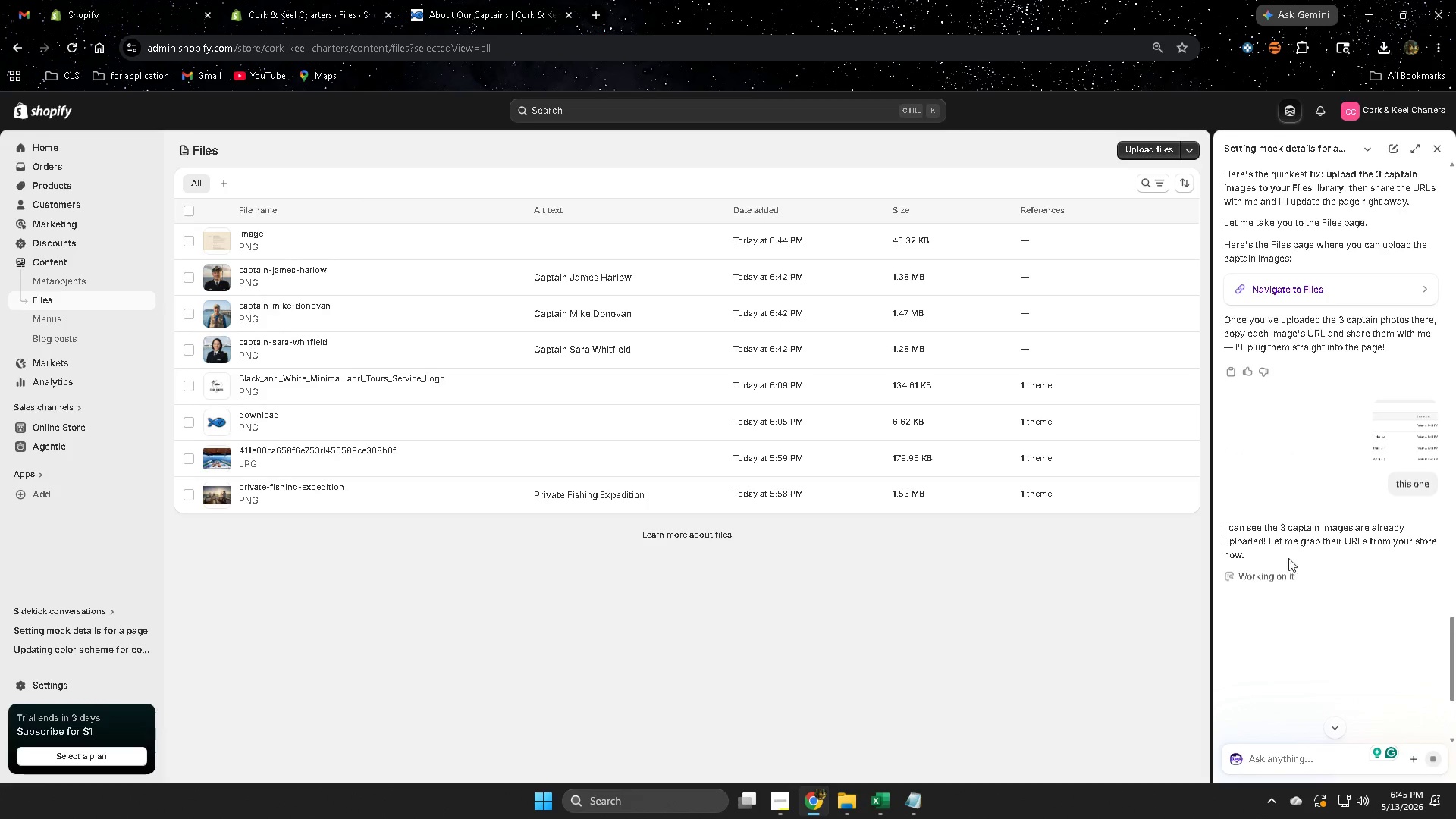 
wait(9.01)
 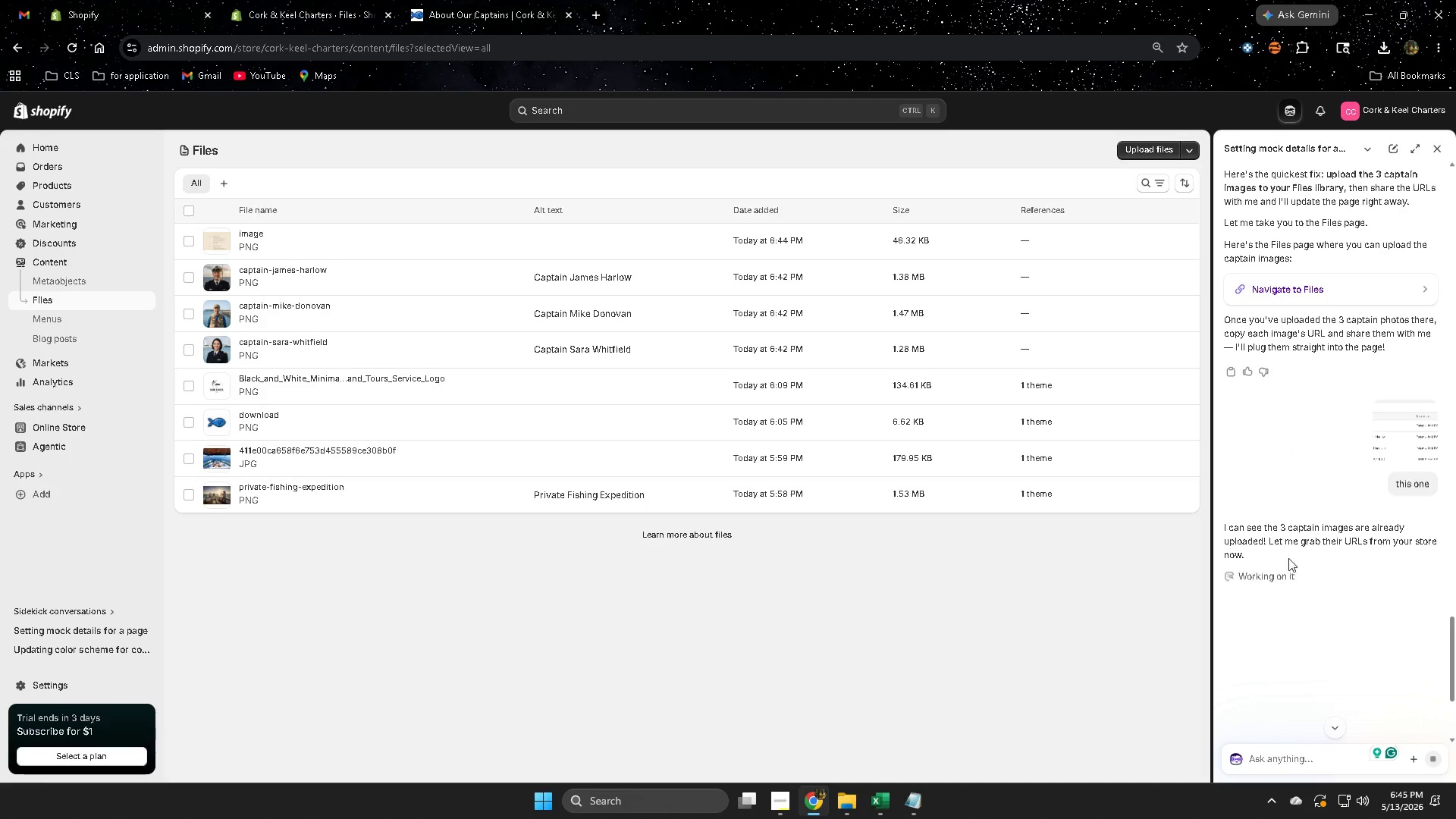 
scroll: coordinate [1297, 607], scroll_direction: up, amount: 5.0
 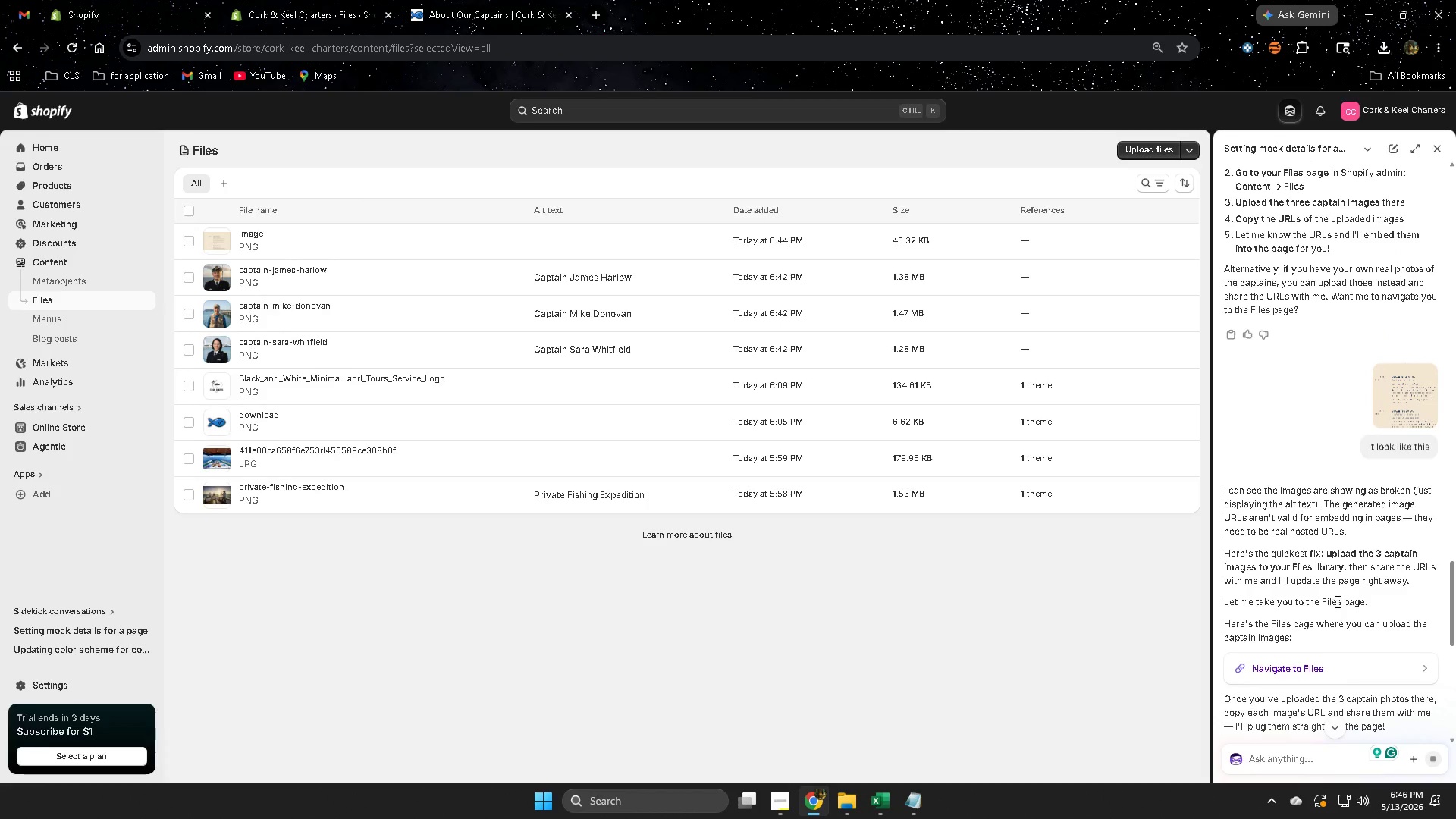 
scroll: coordinate [1341, 595], scroll_direction: down, amount: 3.0
 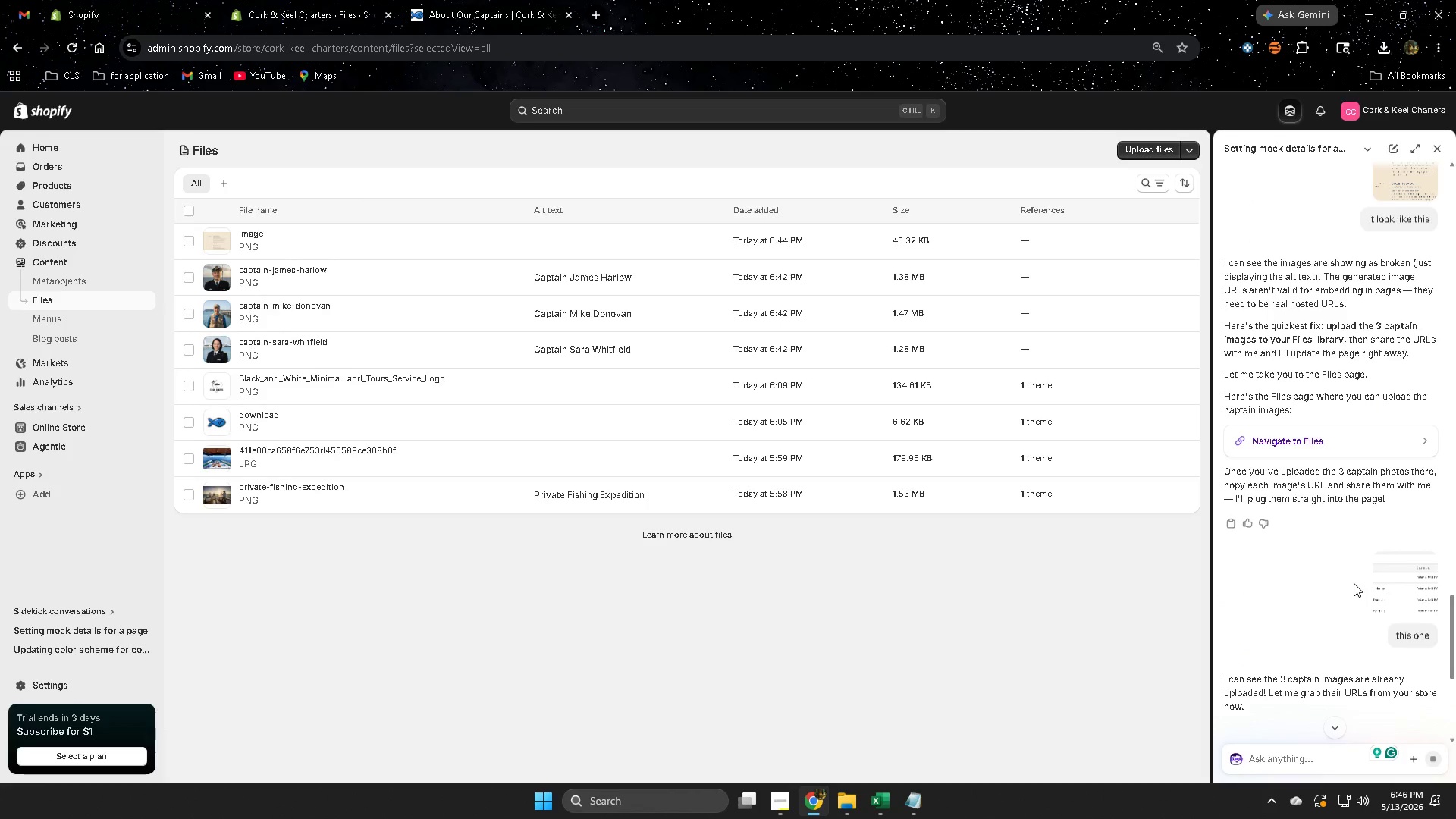 
left_click([479, 0])
 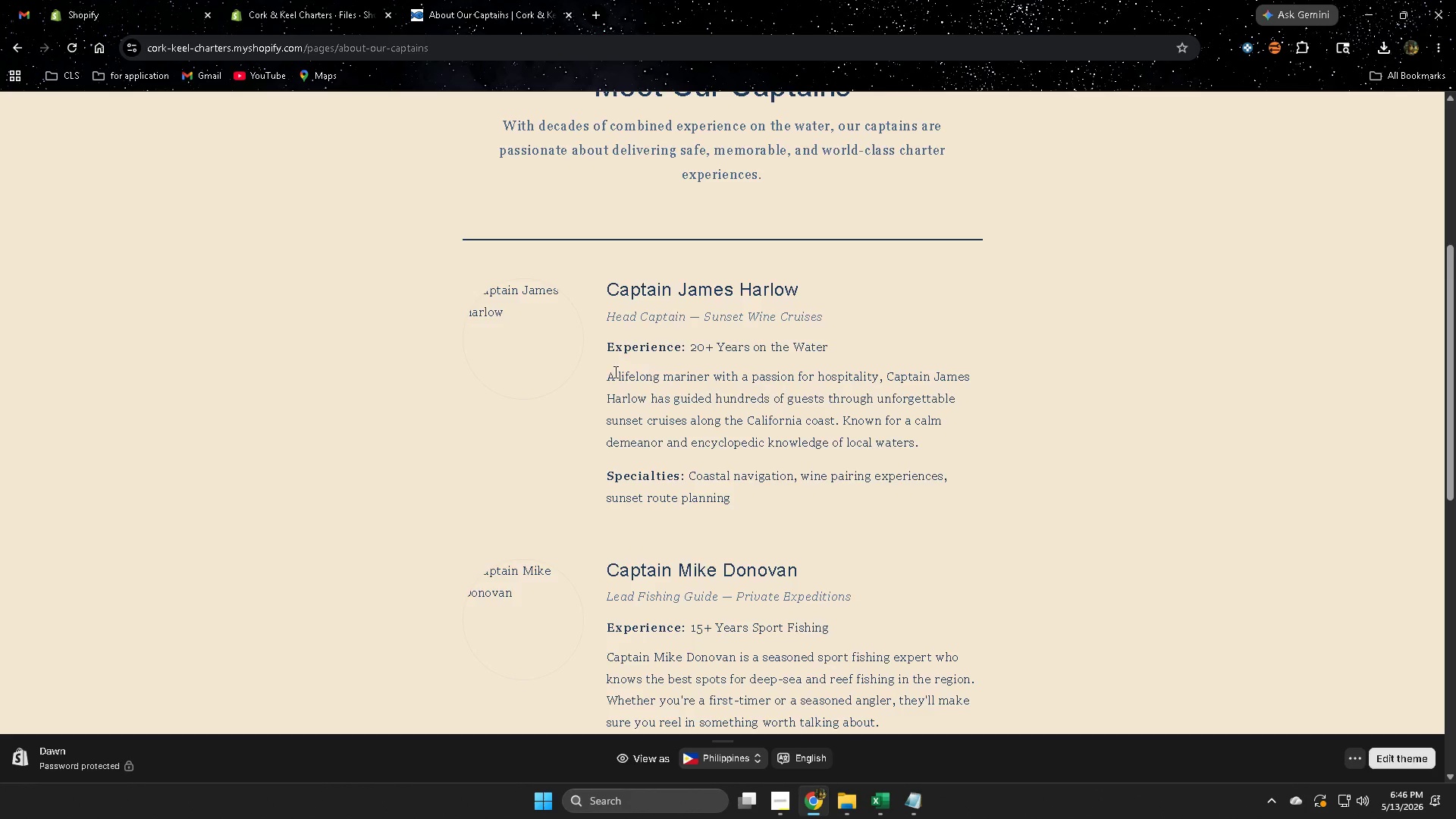 
scroll: coordinate [560, 336], scroll_direction: down, amount: 4.0
 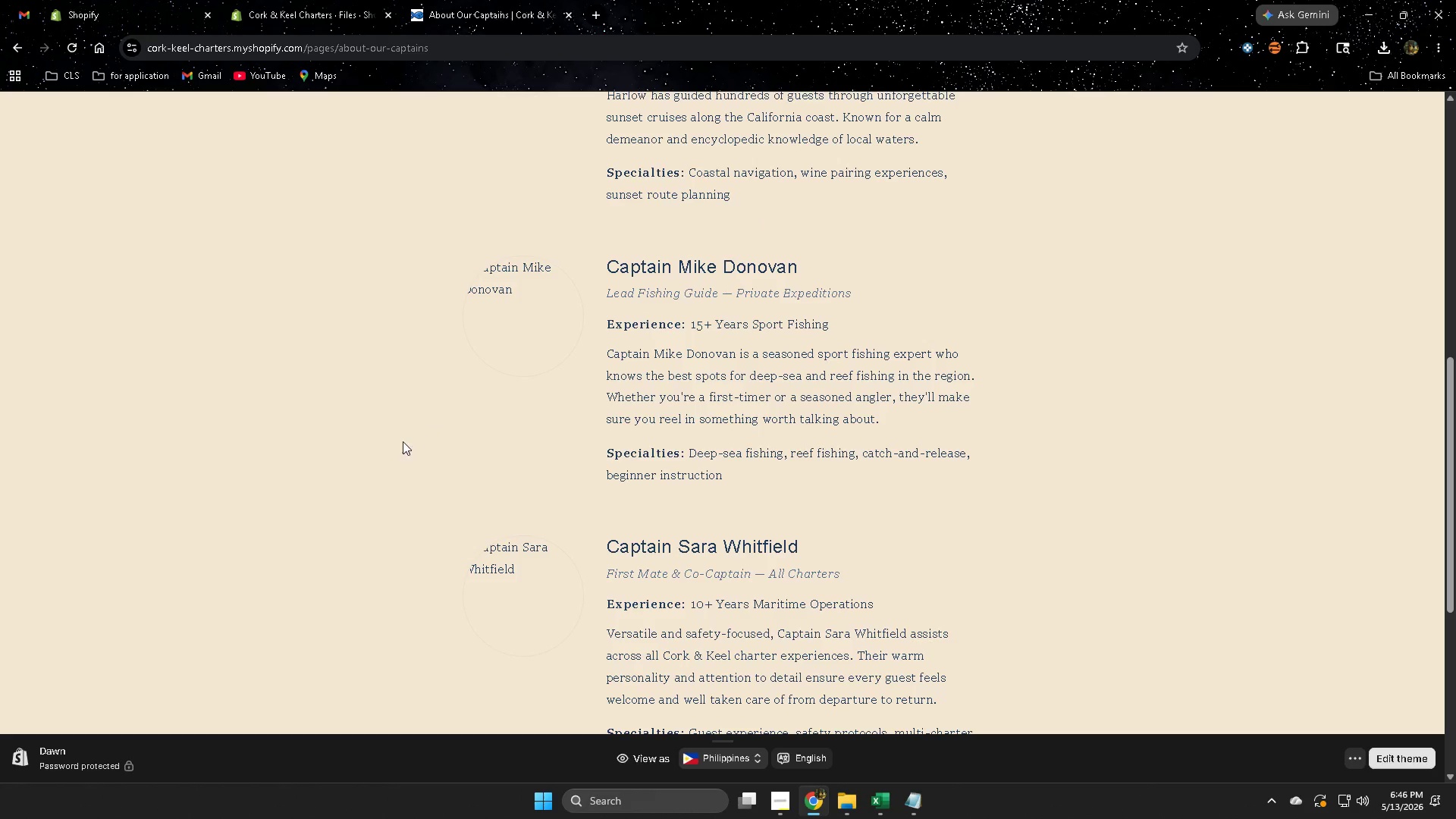 
left_click([538, 471])
 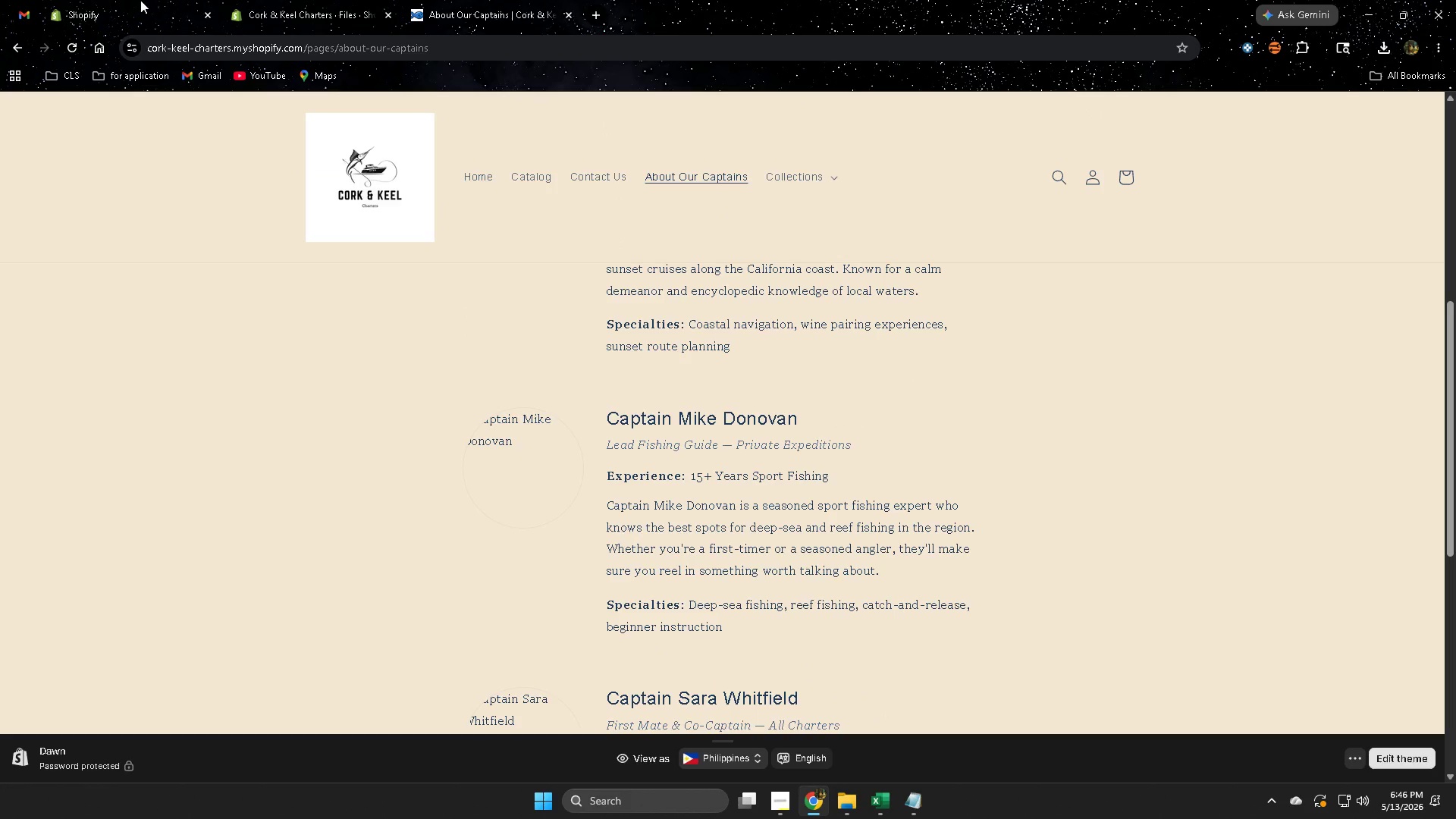 
scroll: coordinate [419, 435], scroll_direction: up, amount: 2.0
 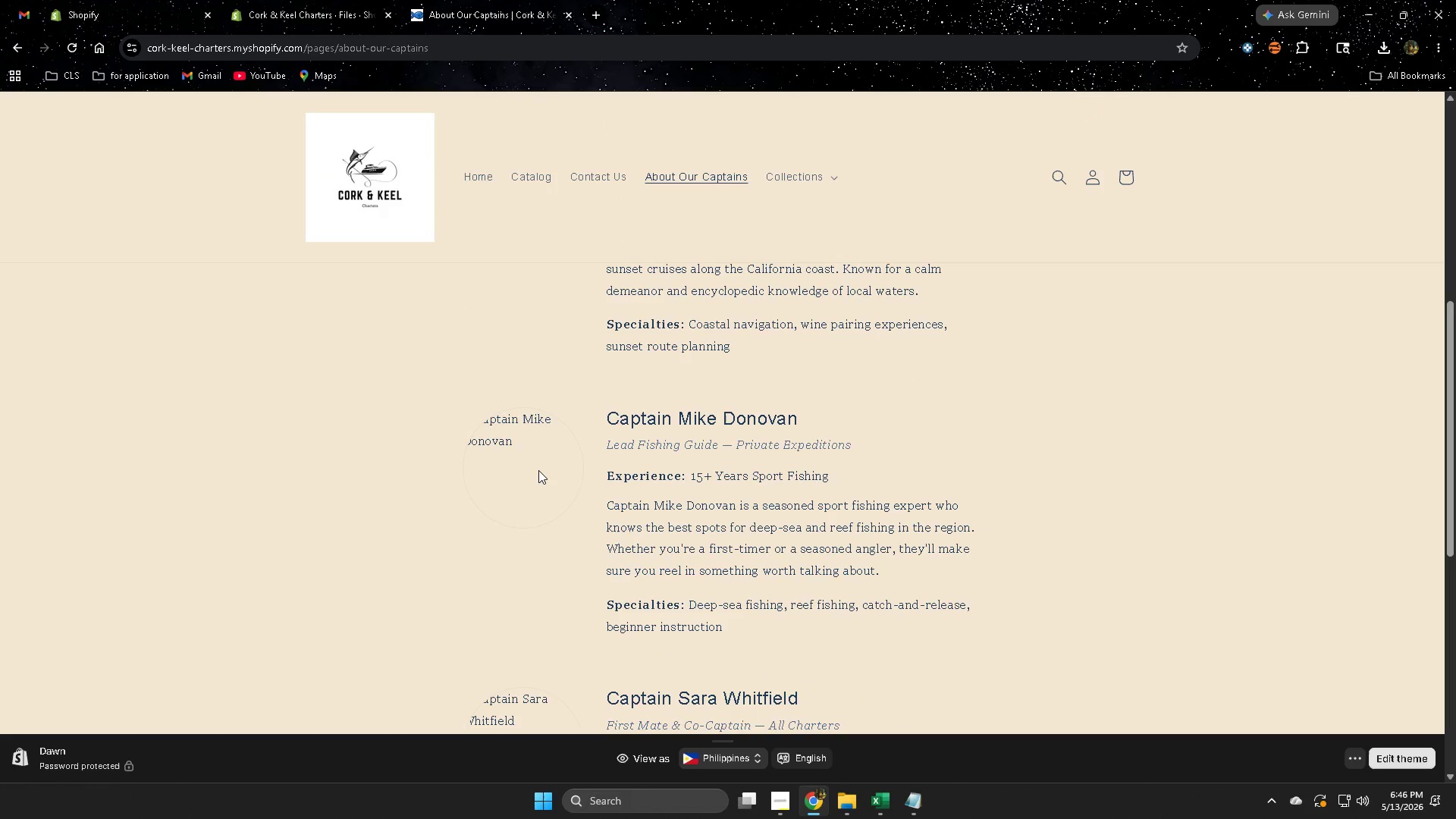 
left_click([104, 0])
 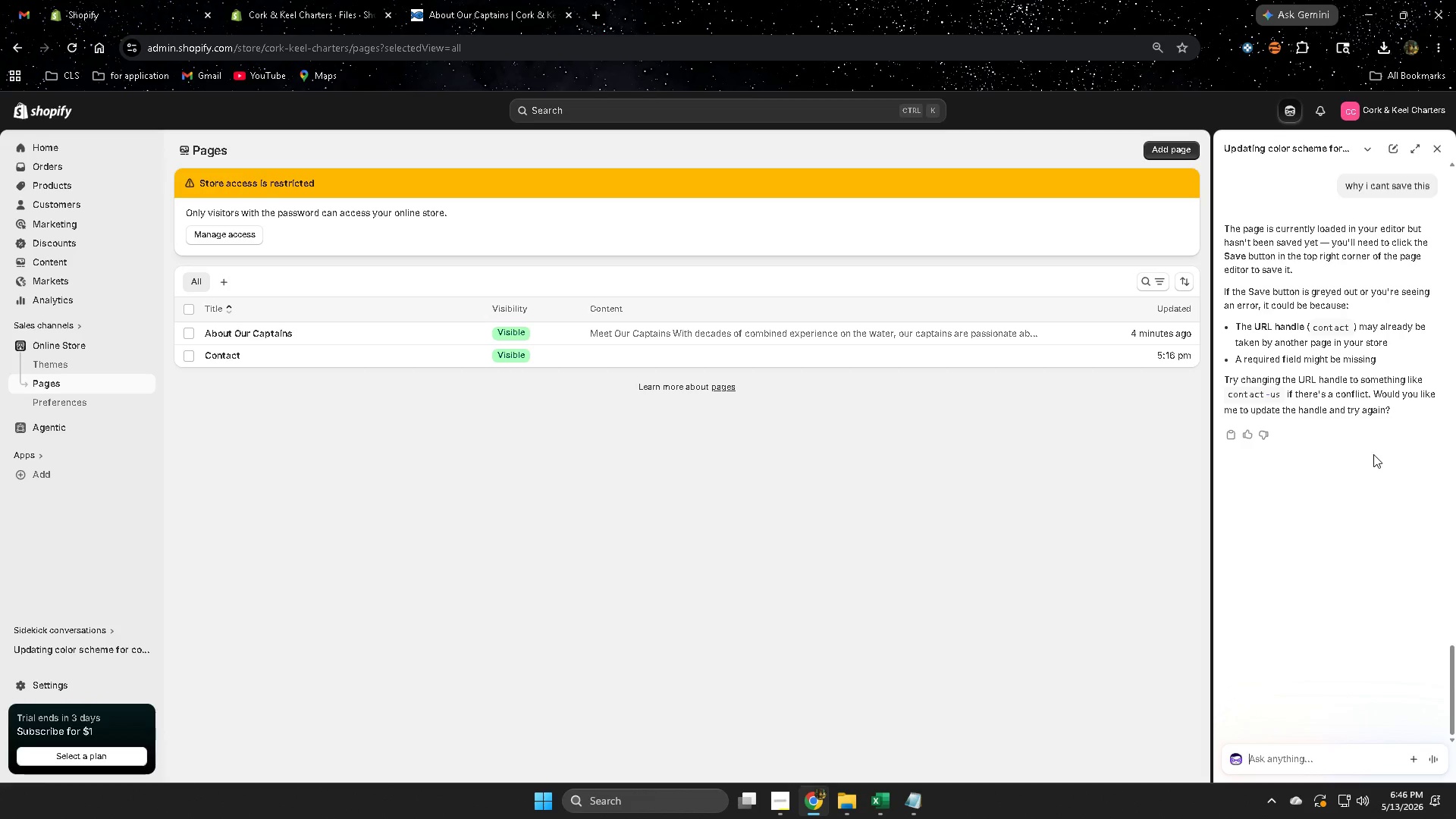 
wait(7.25)
 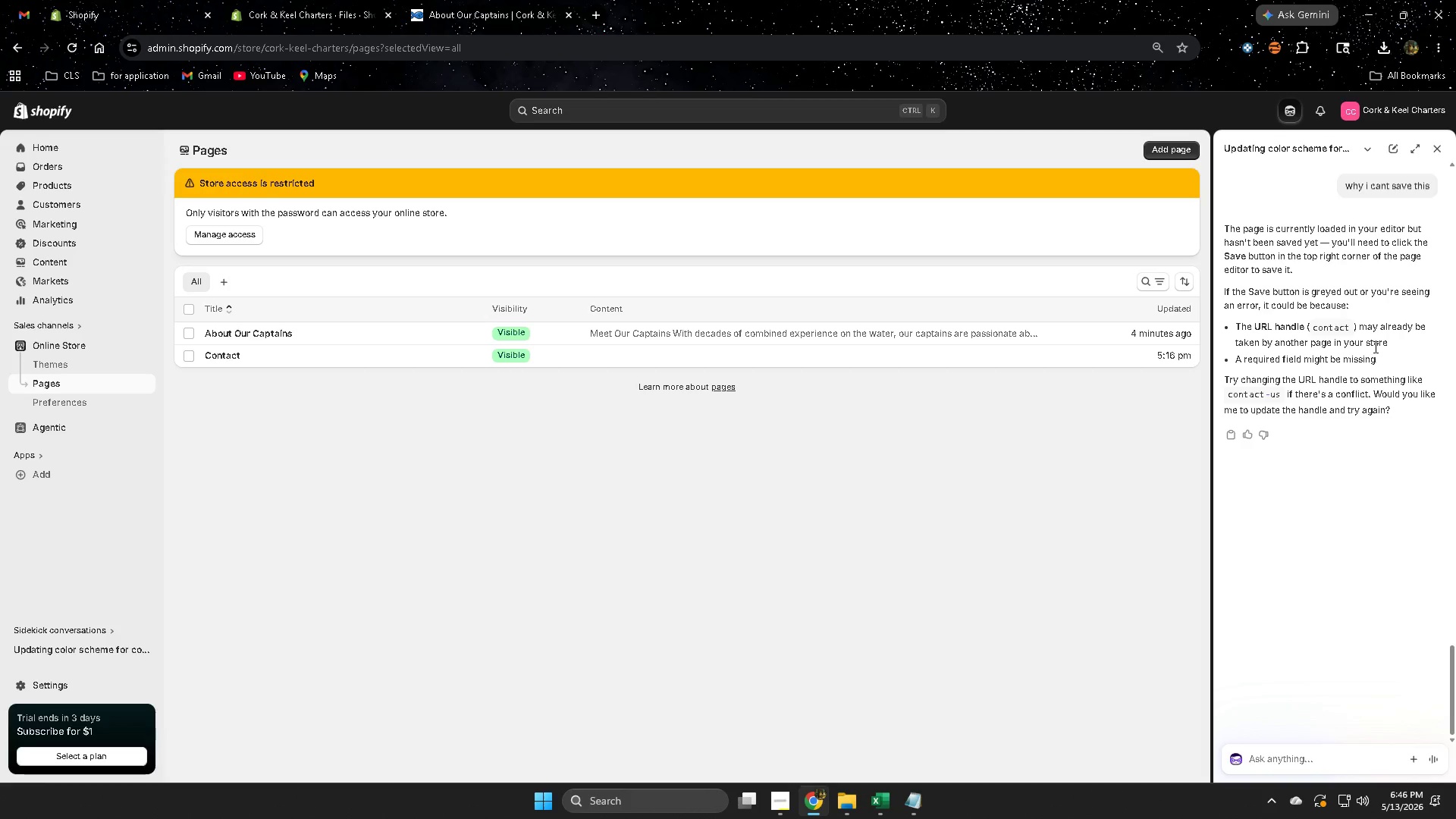 
scroll: coordinate [1418, 463], scroll_direction: up, amount: 6.0
 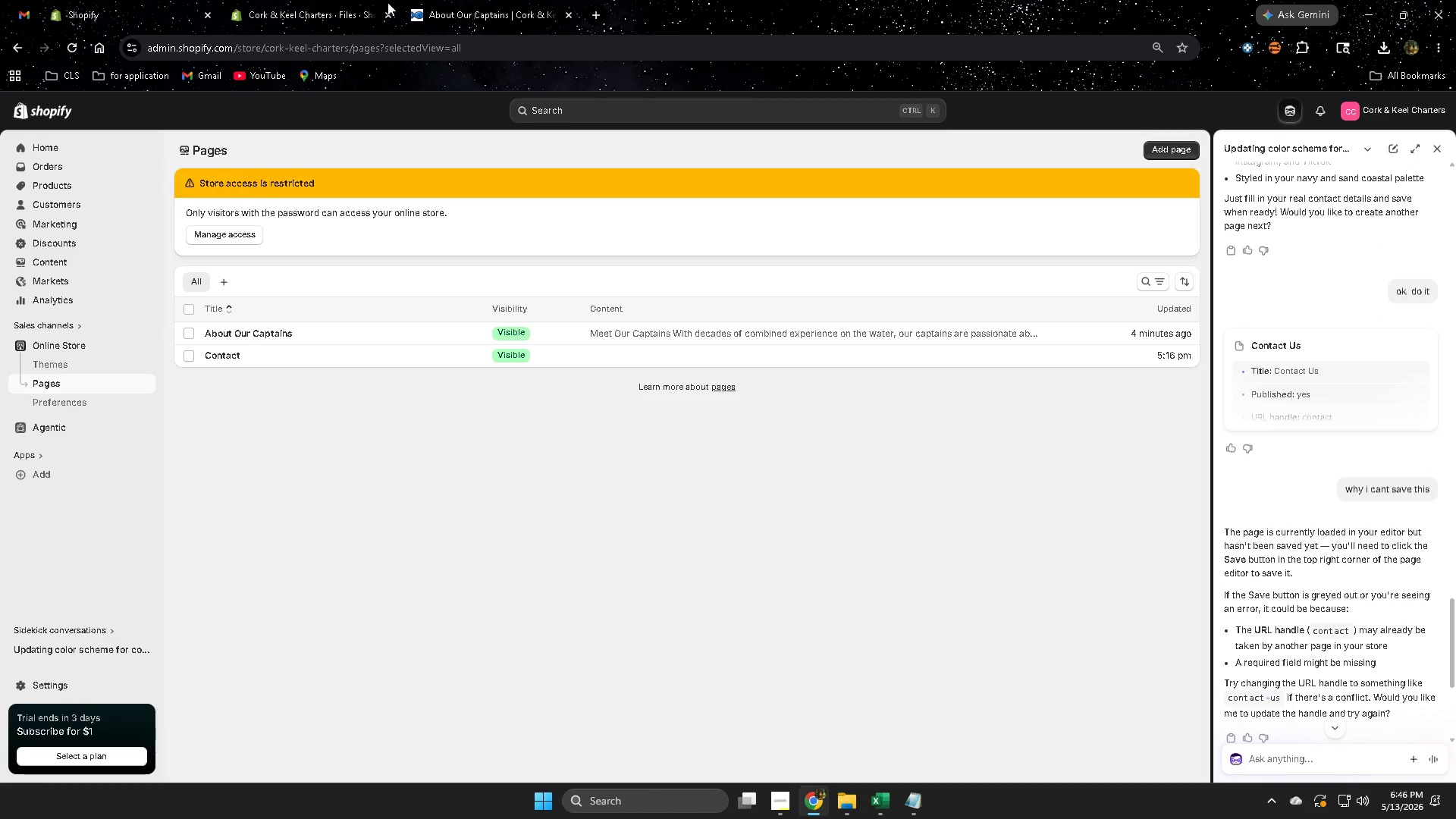 
left_click([308, 0])
 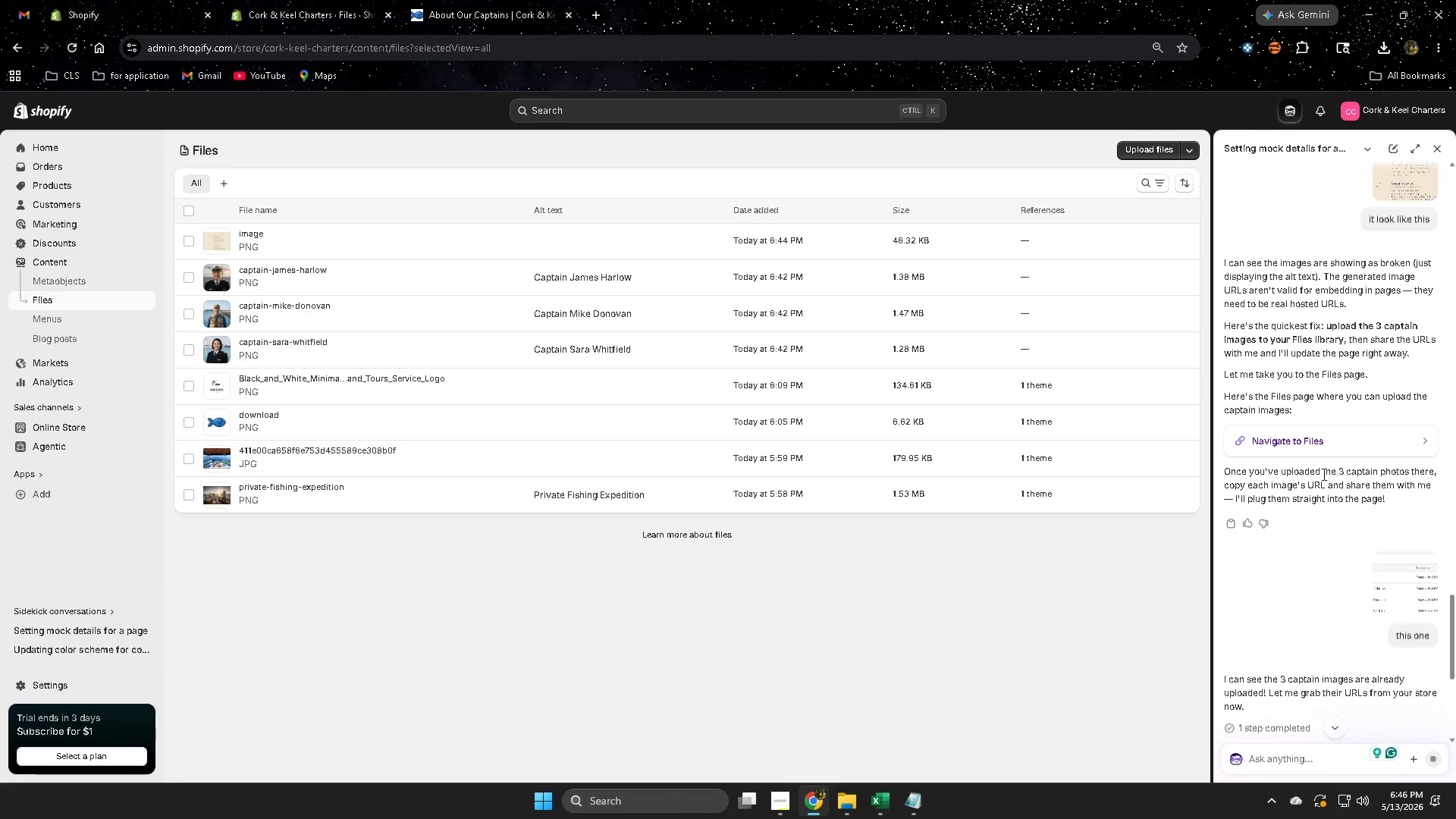 
scroll: coordinate [1323, 474], scroll_direction: down, amount: 3.0
 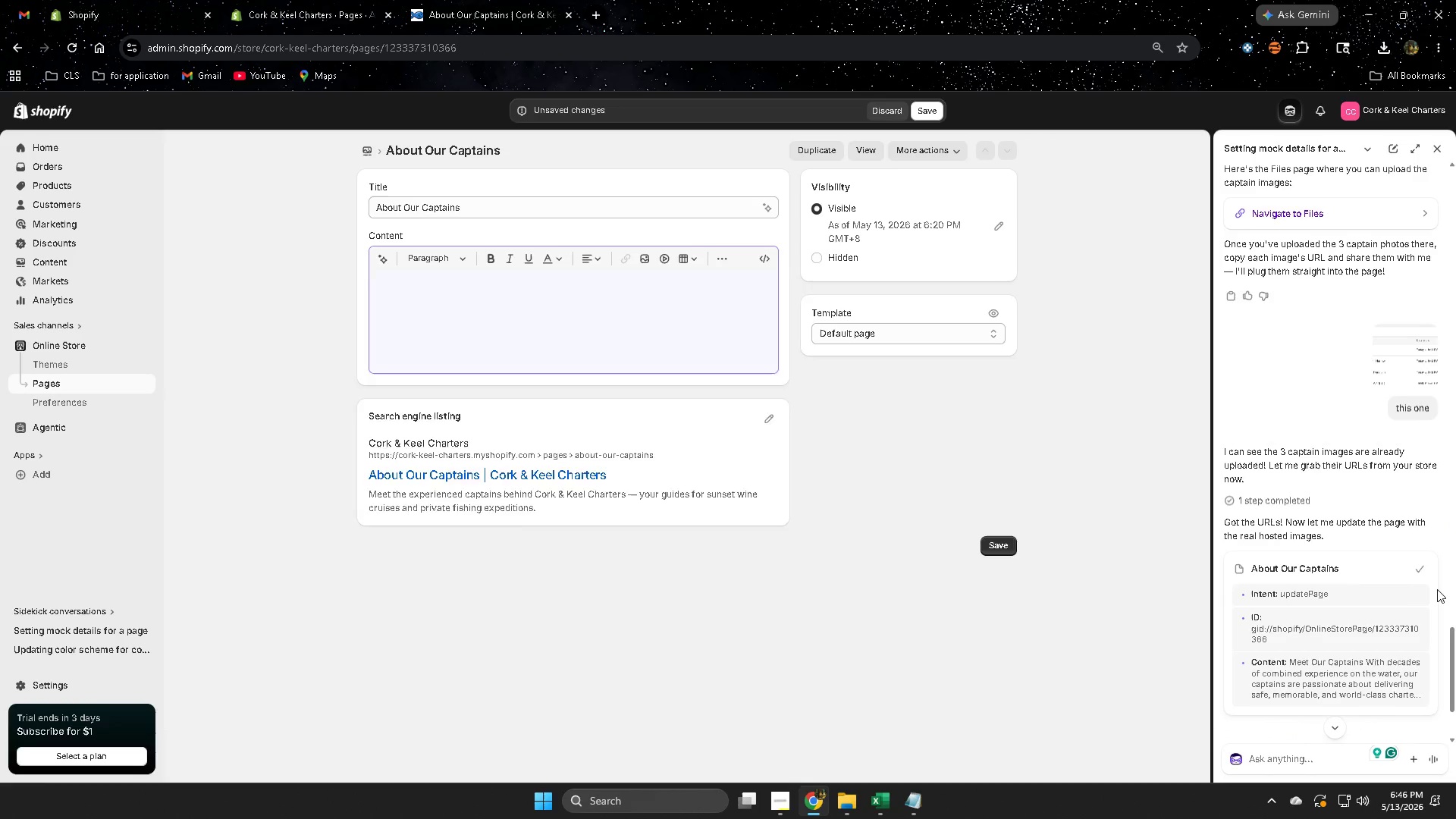 
wait(5.57)
 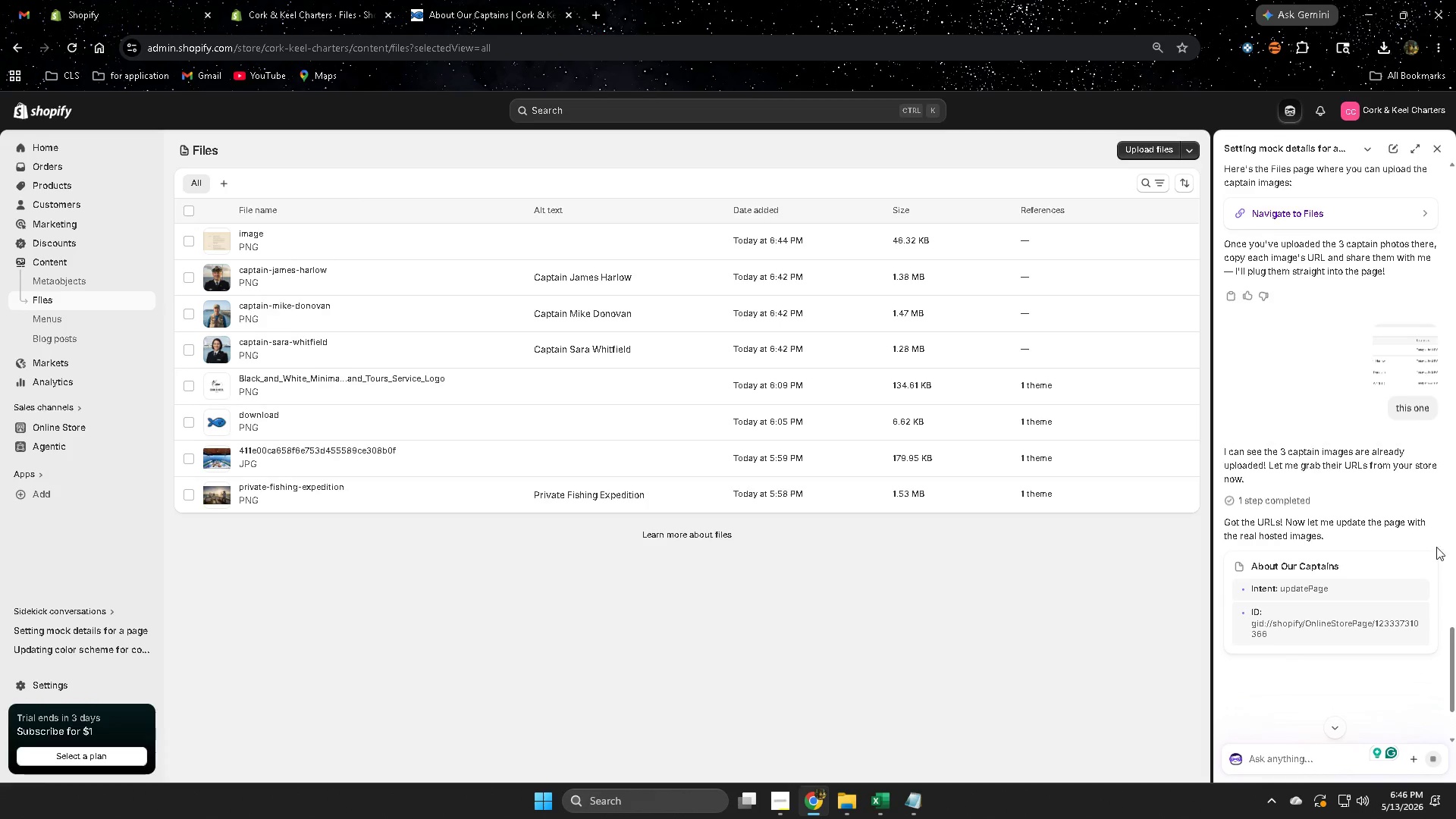 
scroll: coordinate [1369, 561], scroll_direction: down, amount: 9.0
 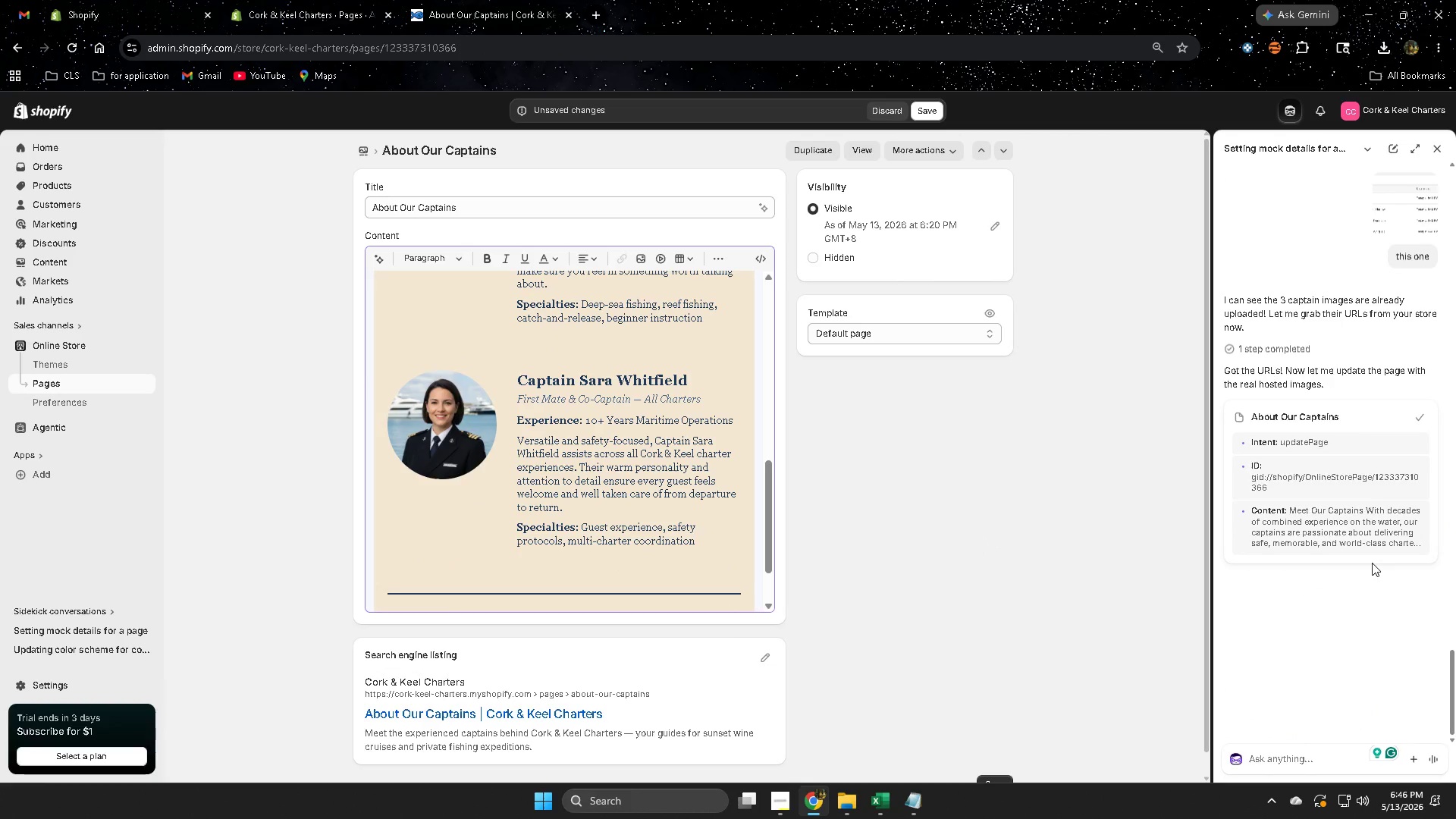 
scroll: coordinate [1338, 452], scroll_direction: up, amount: 8.0
 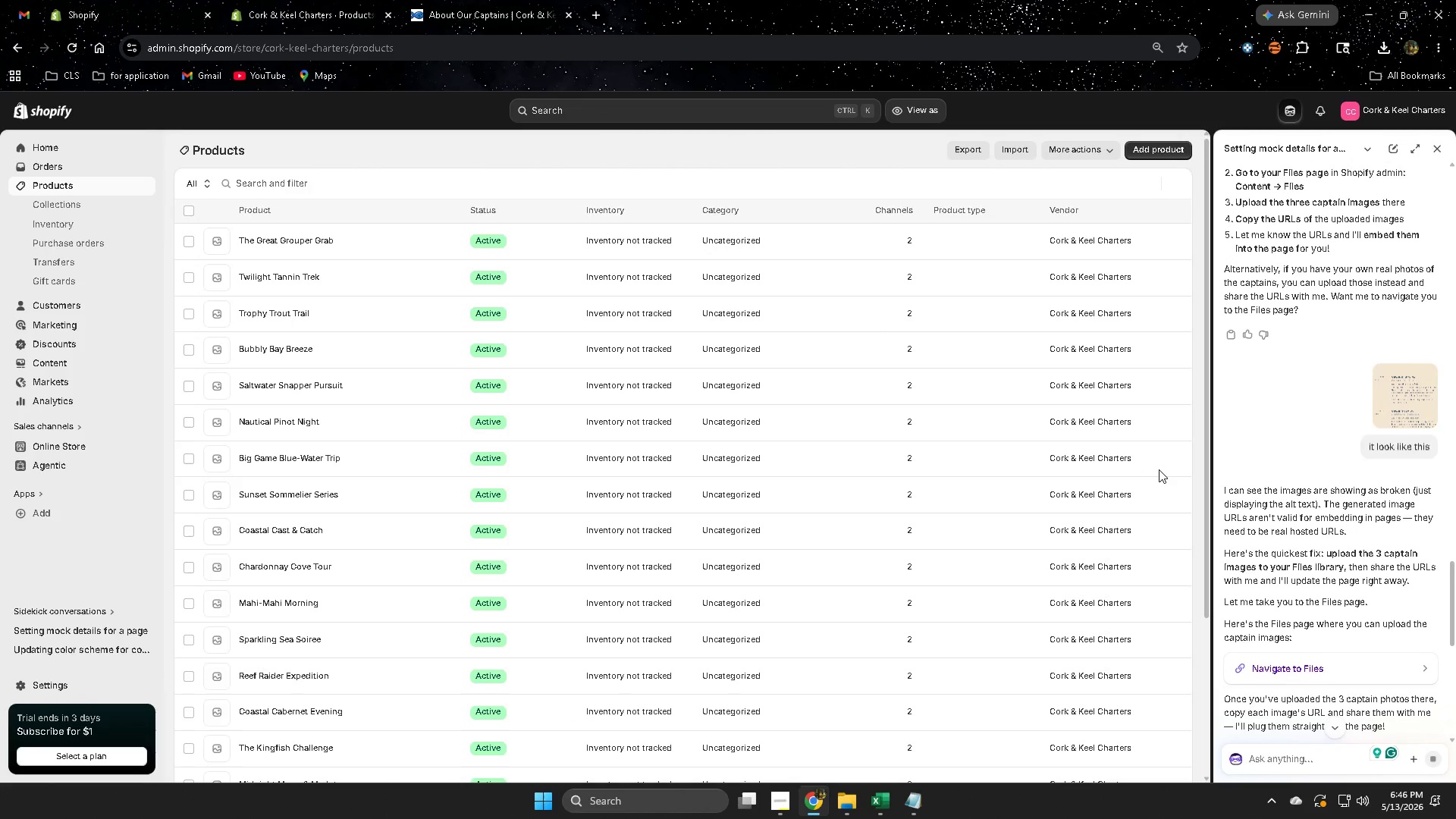 
left_click([1438, 146])
 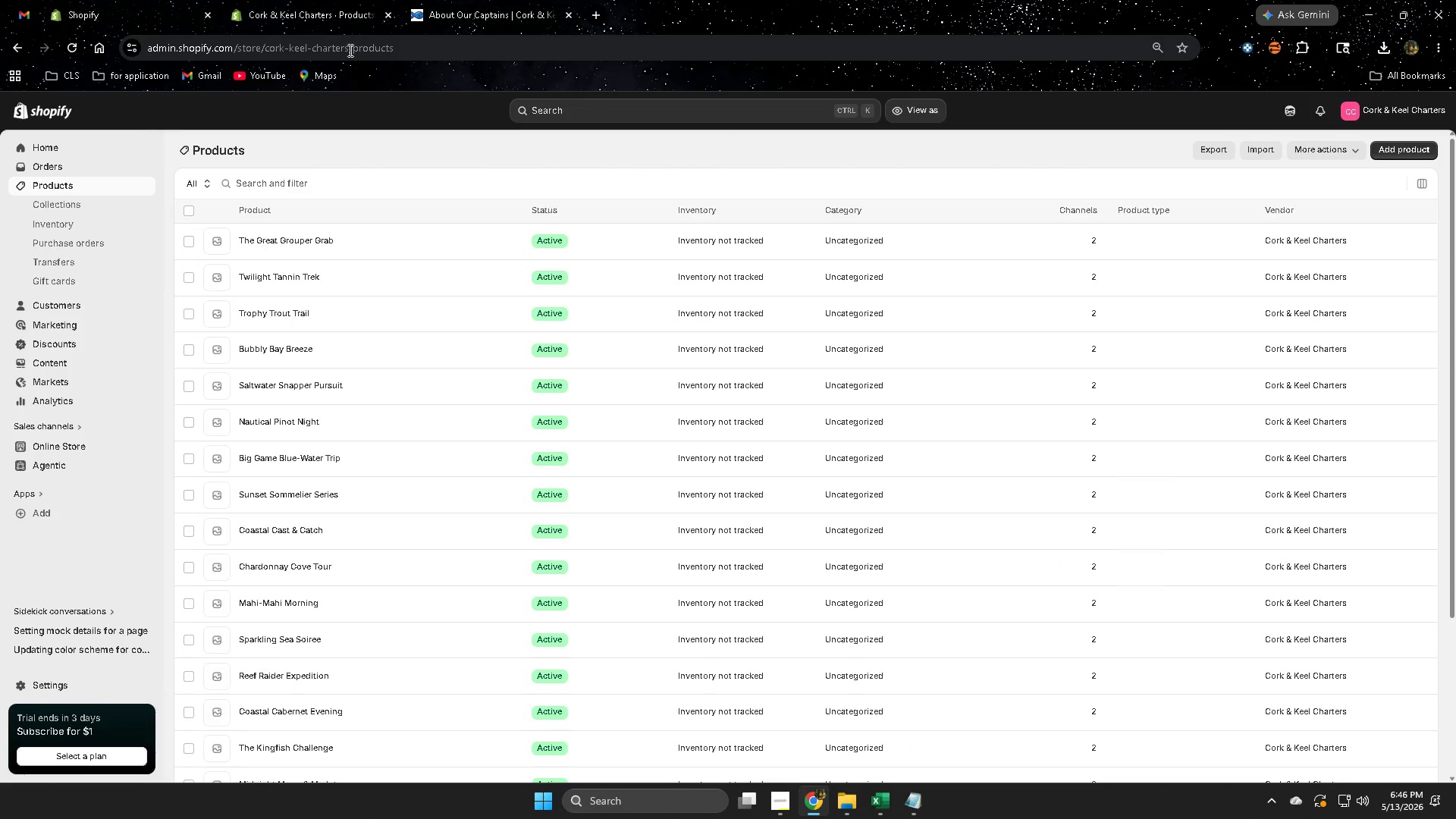 
left_click([451, 0])
 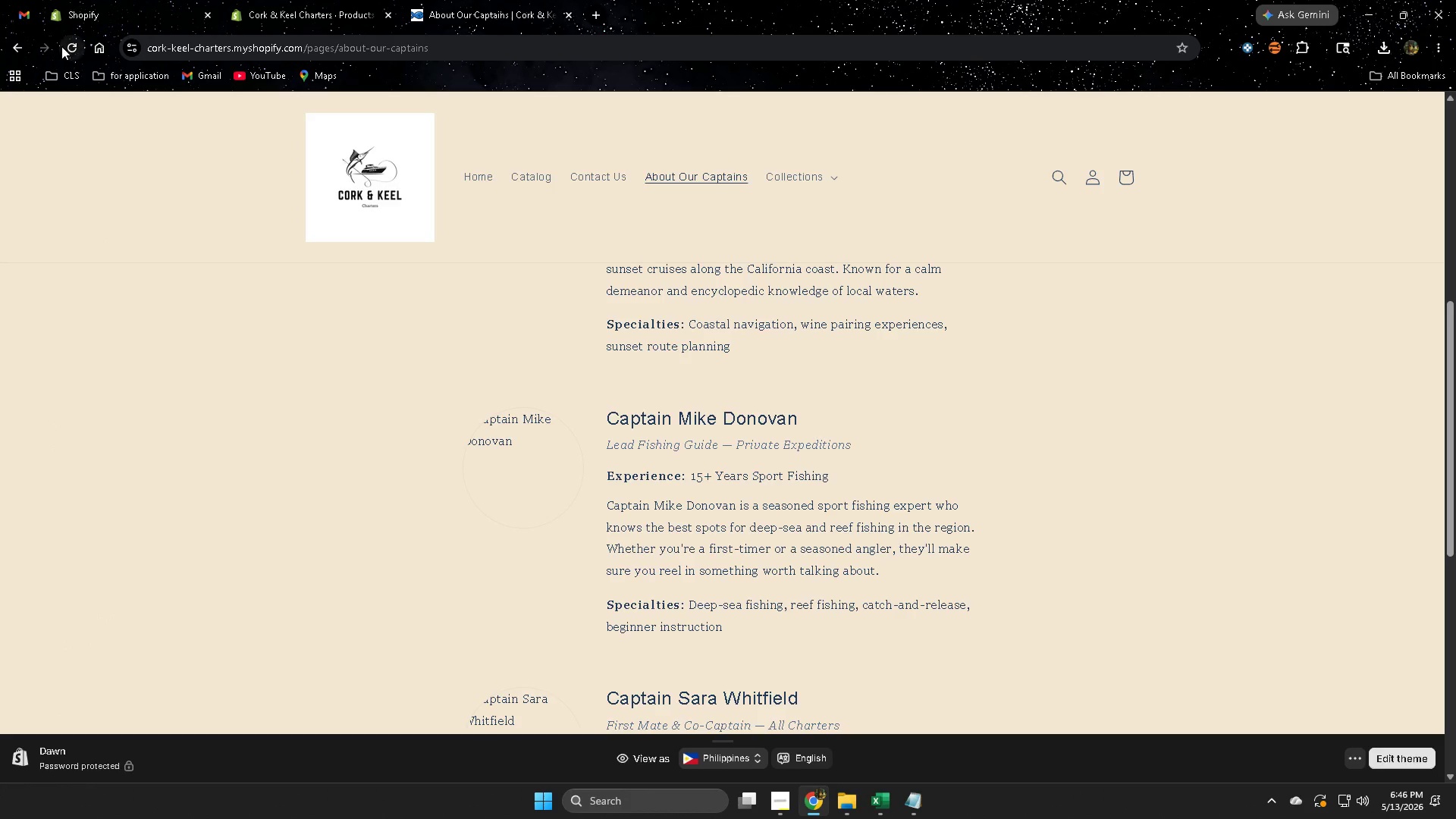 
left_click([63, 46])
 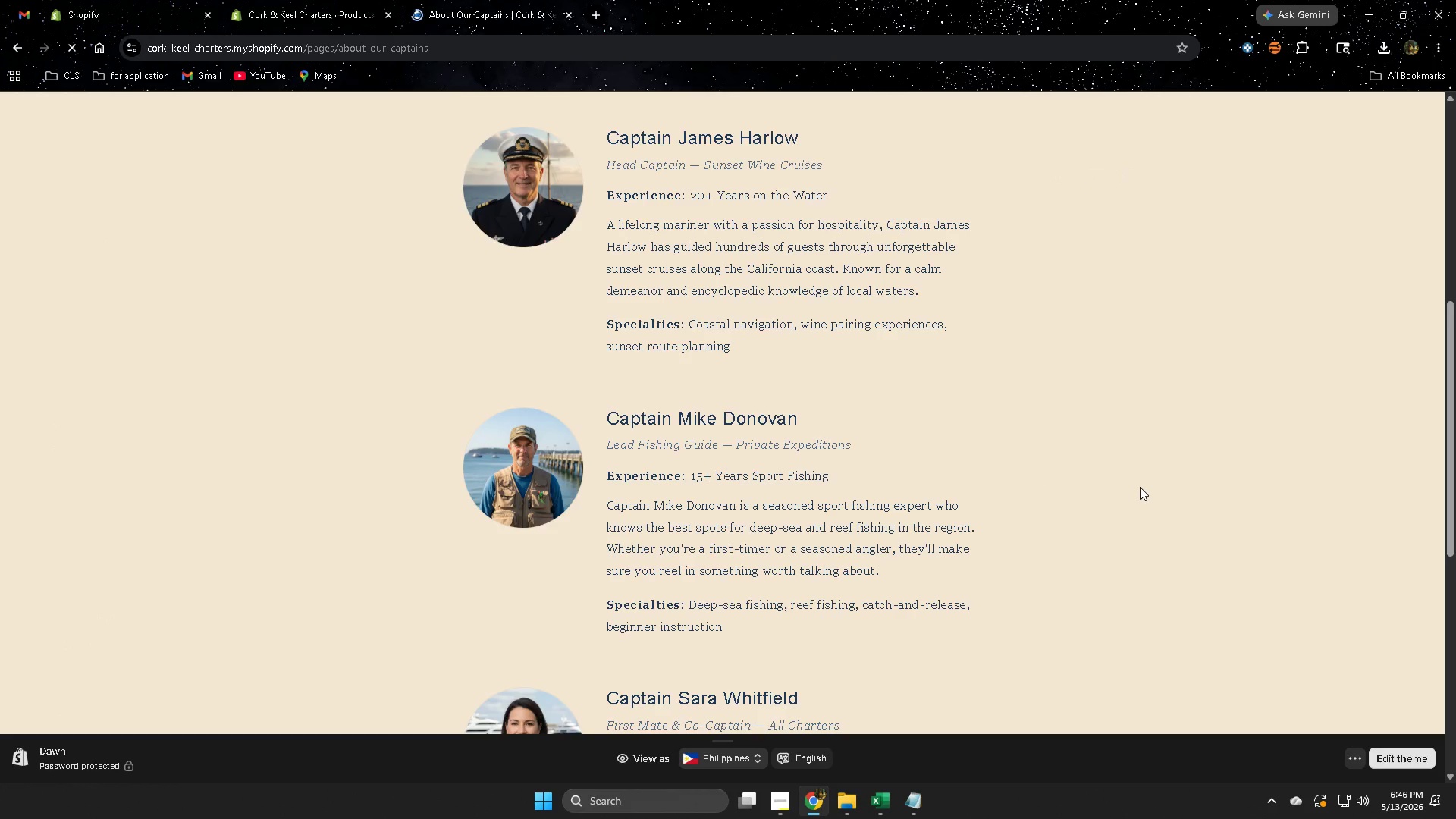 
scroll: coordinate [1140, 487], scroll_direction: up, amount: 3.0
 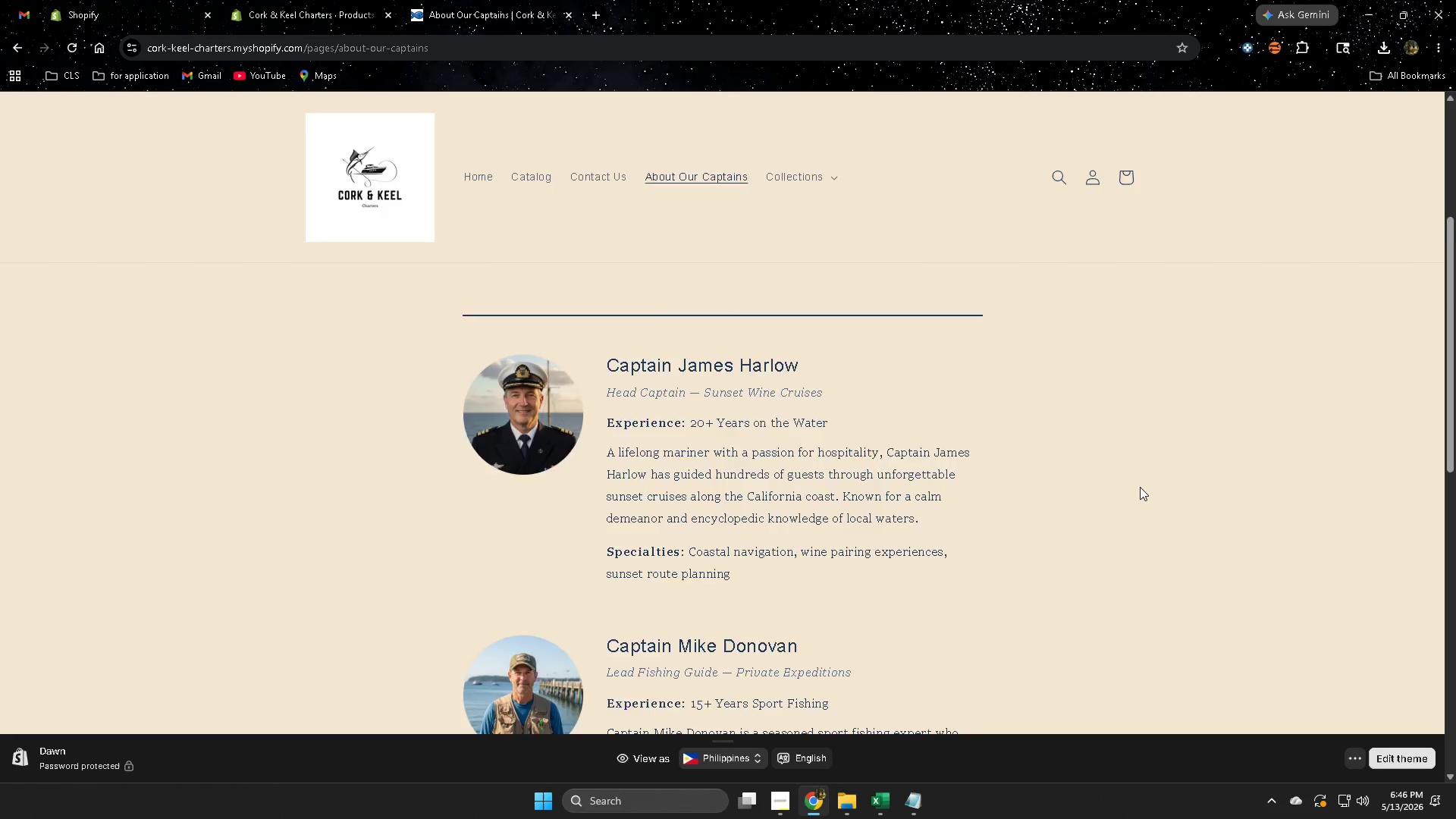 
scroll: coordinate [1140, 487], scroll_direction: down, amount: 5.0
 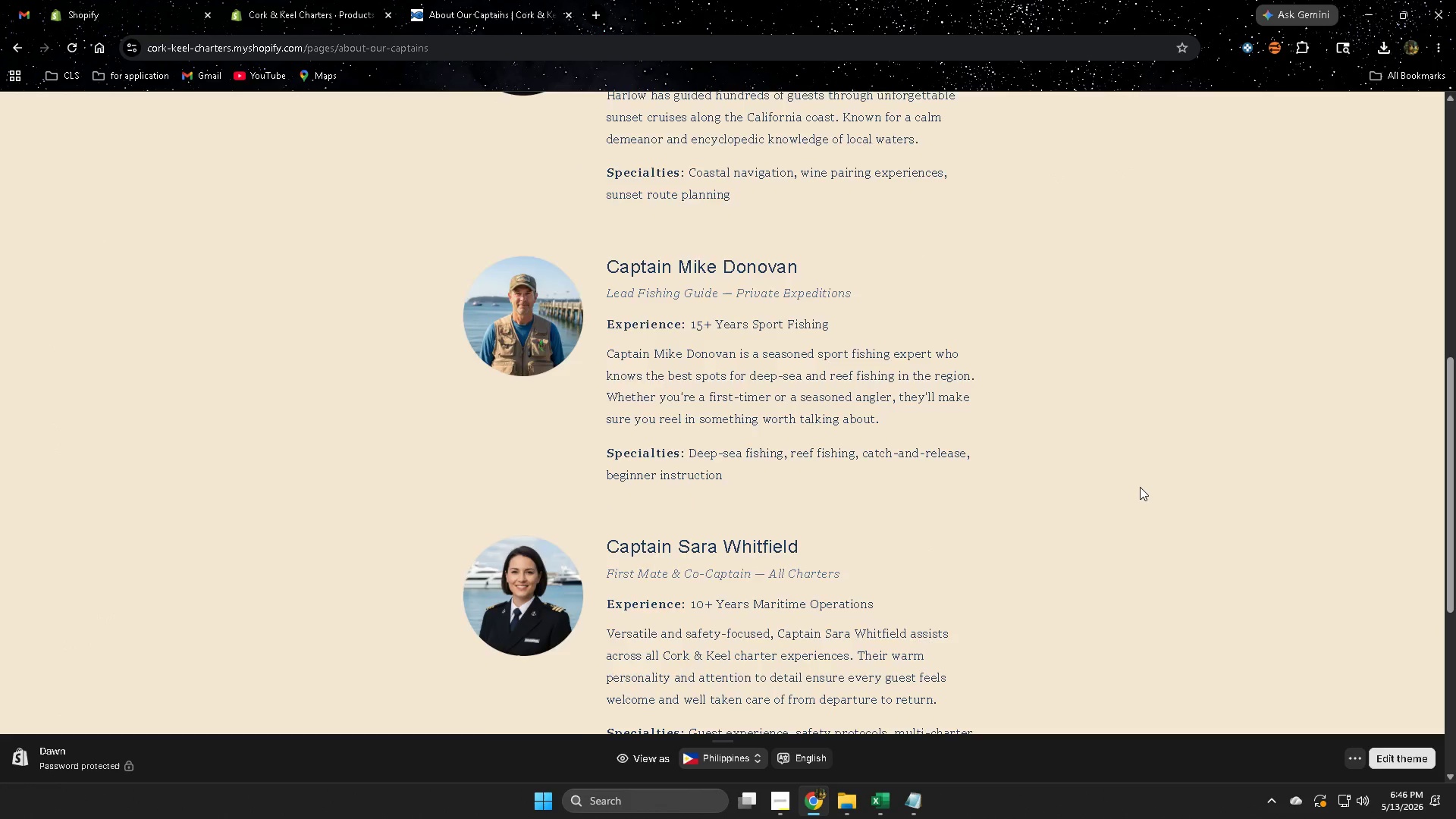 
scroll: coordinate [1140, 488], scroll_direction: up, amount: 6.0
 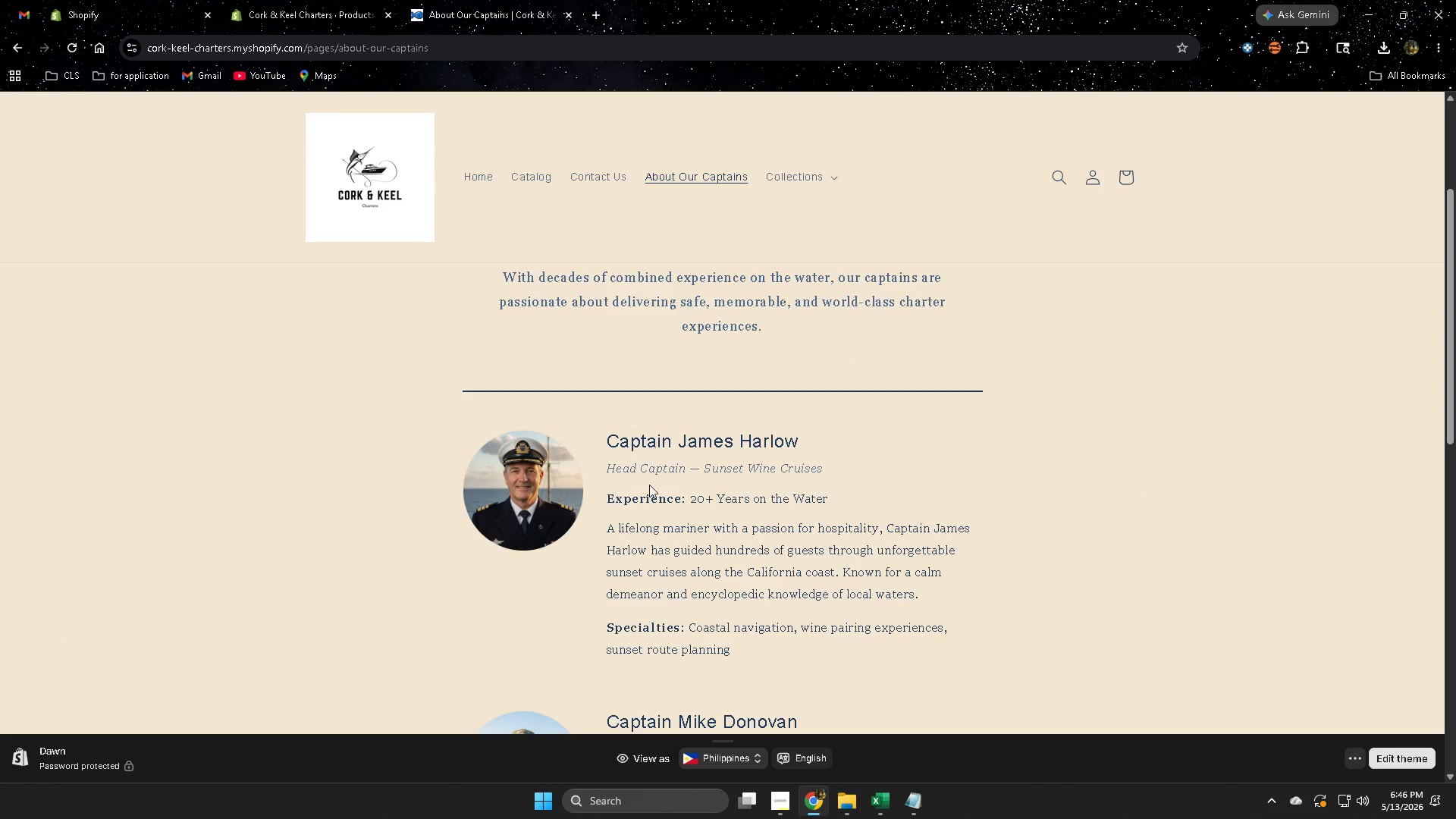 
scroll: coordinate [1124, 522], scroll_direction: down, amount: 1.0
 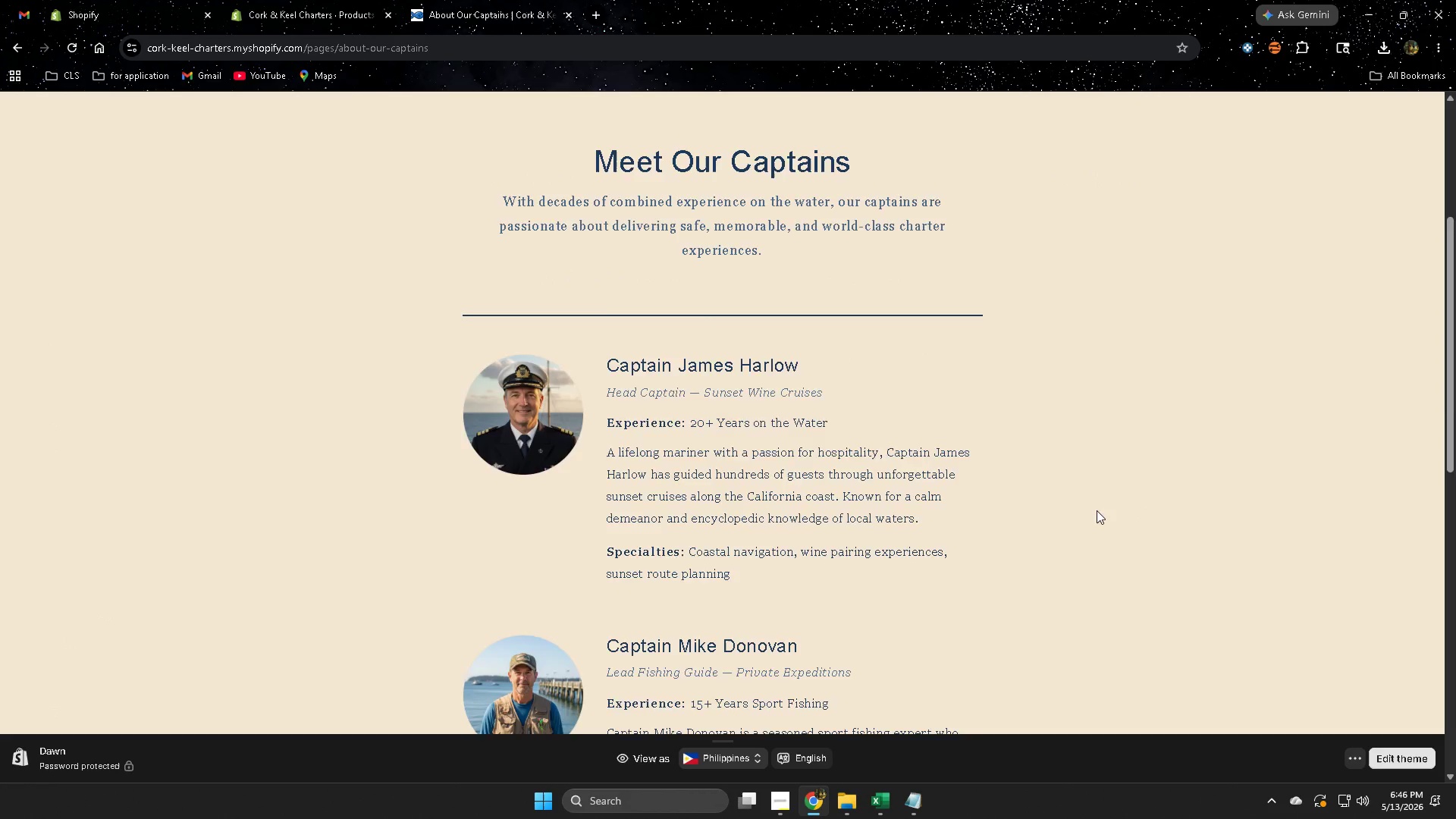 
scroll: coordinate [1084, 510], scroll_direction: up, amount: 3.0
 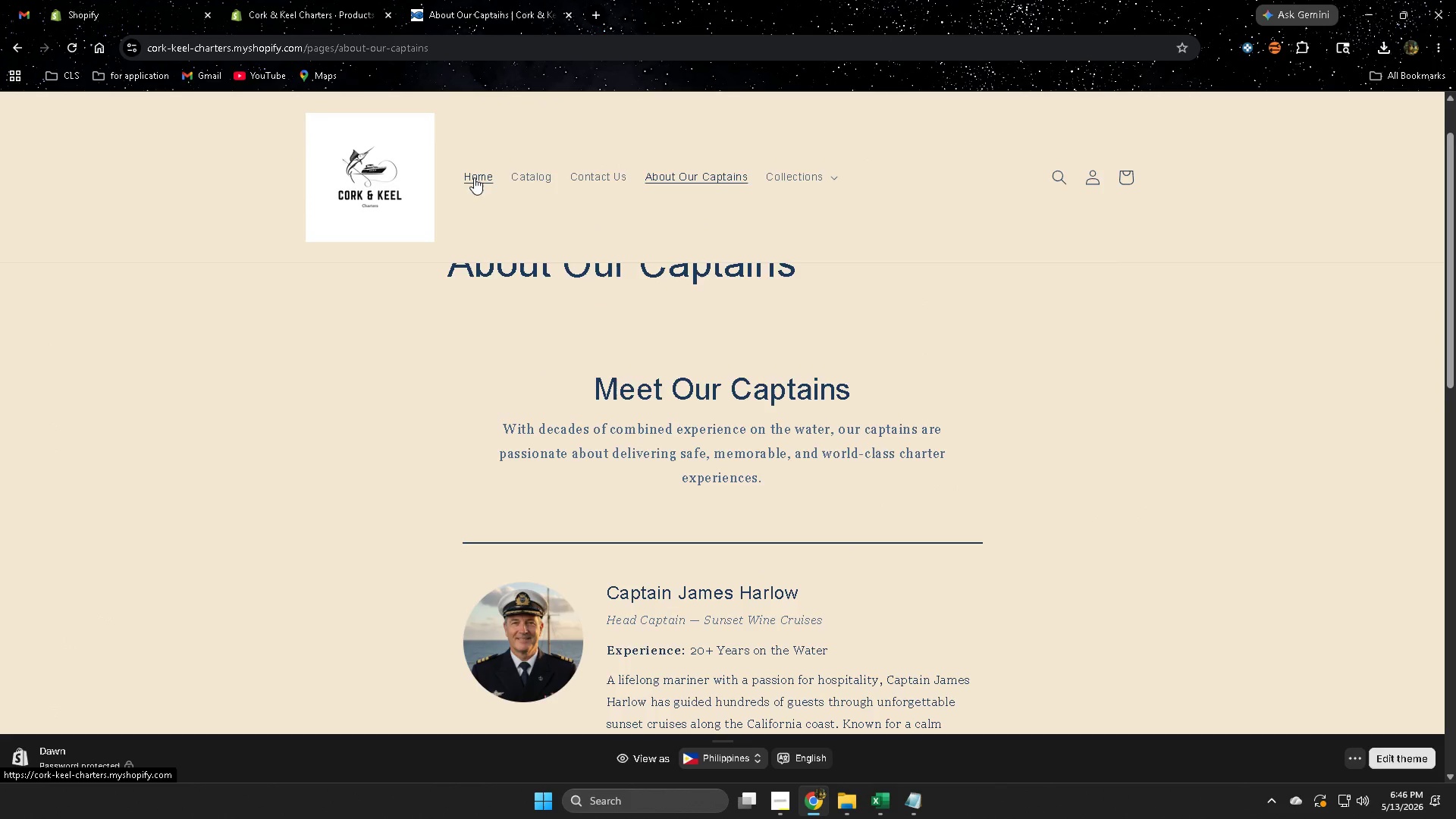 
left_click([474, 179])
 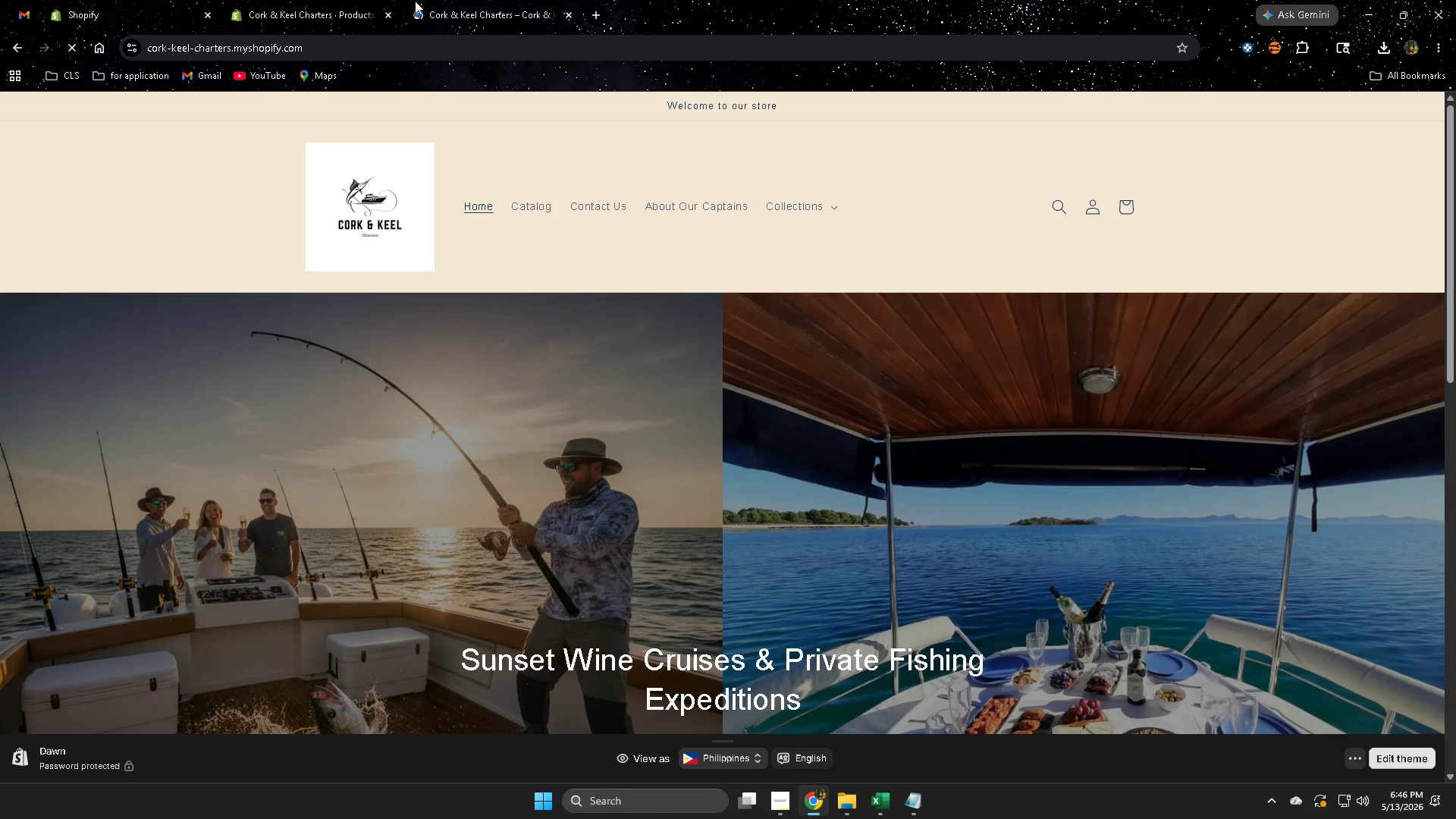 
scroll: coordinate [1025, 488], scroll_direction: down, amount: 10.0